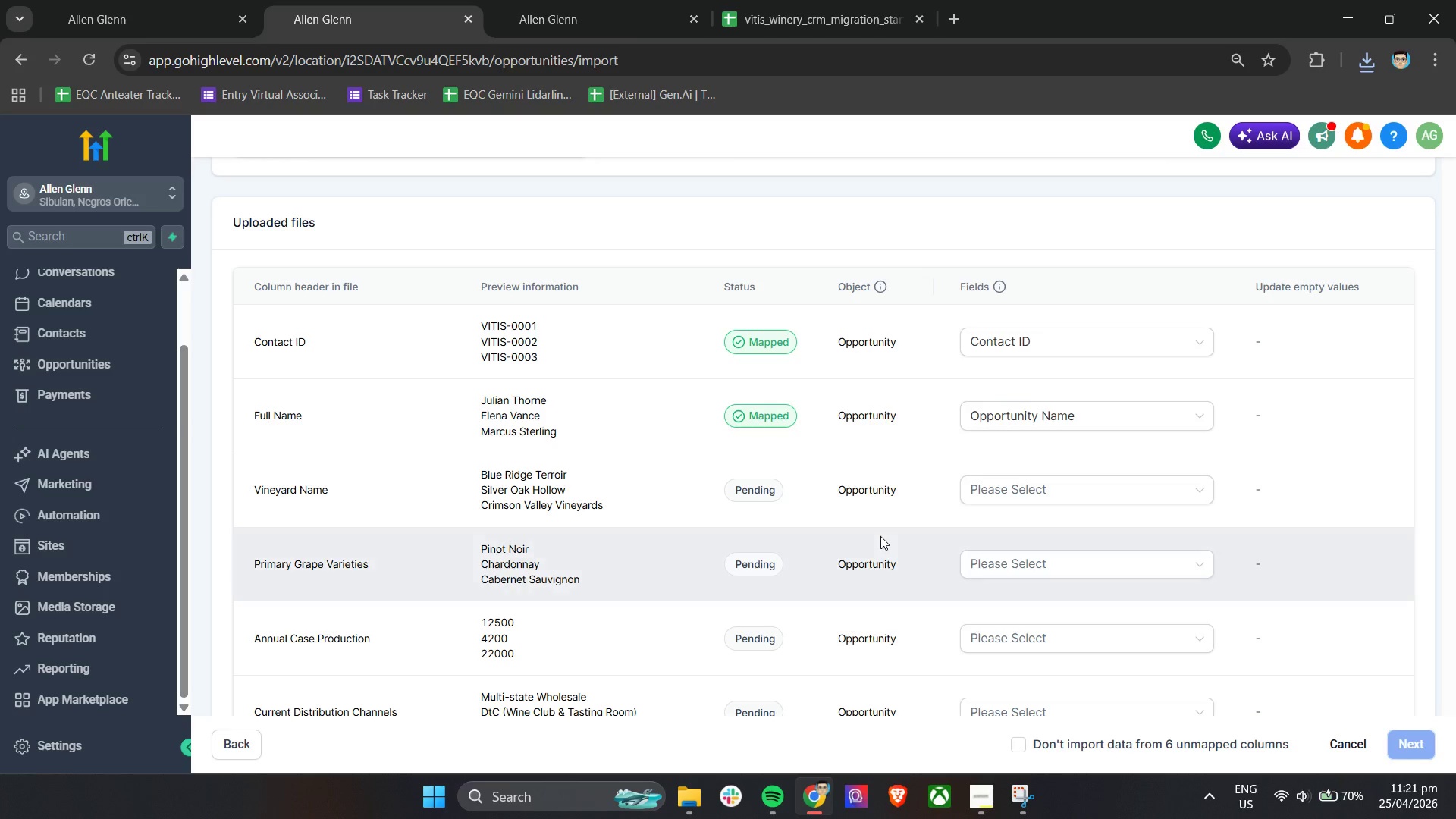 
wait(5.43)
 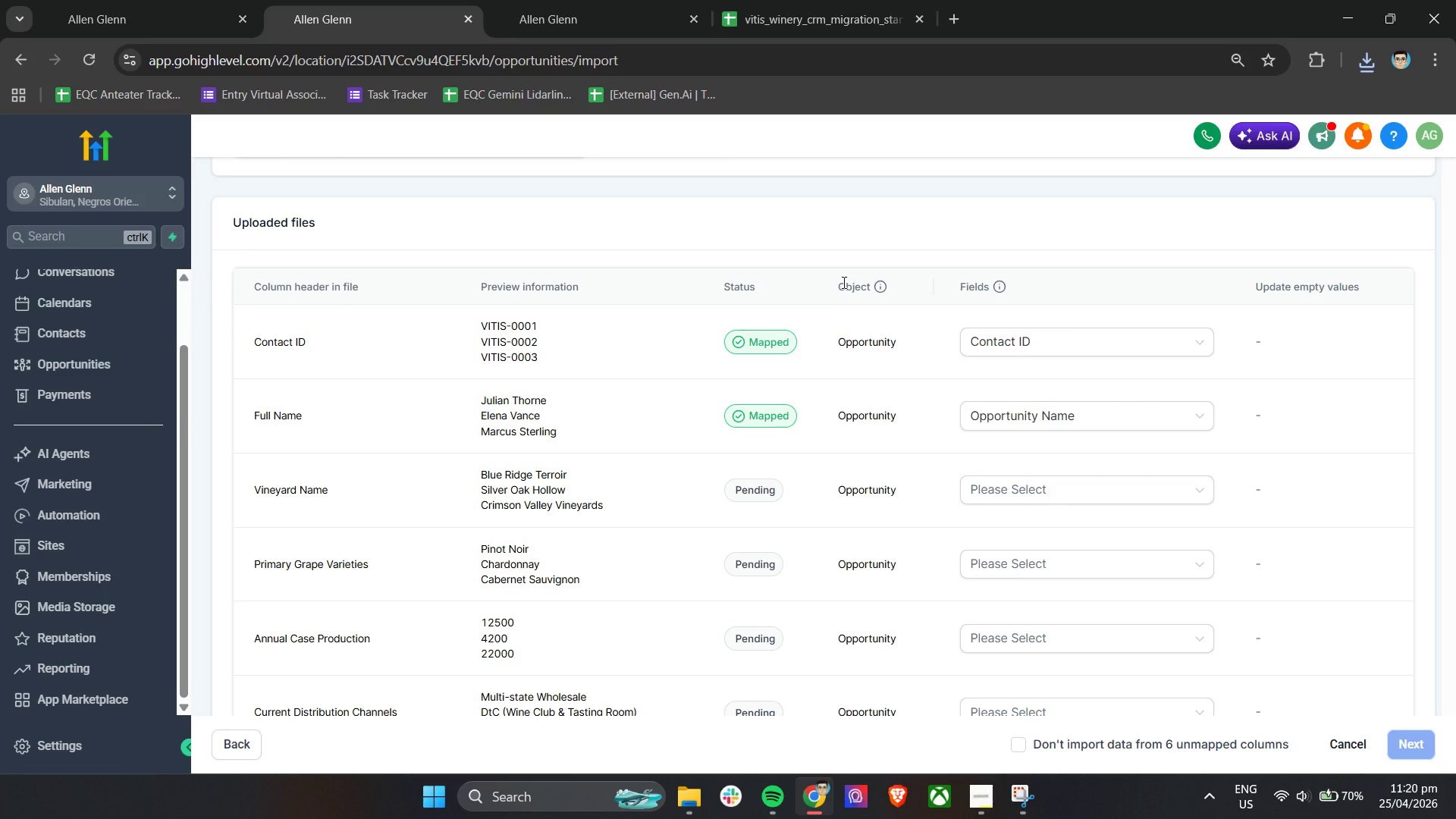 
left_click([999, 496])
 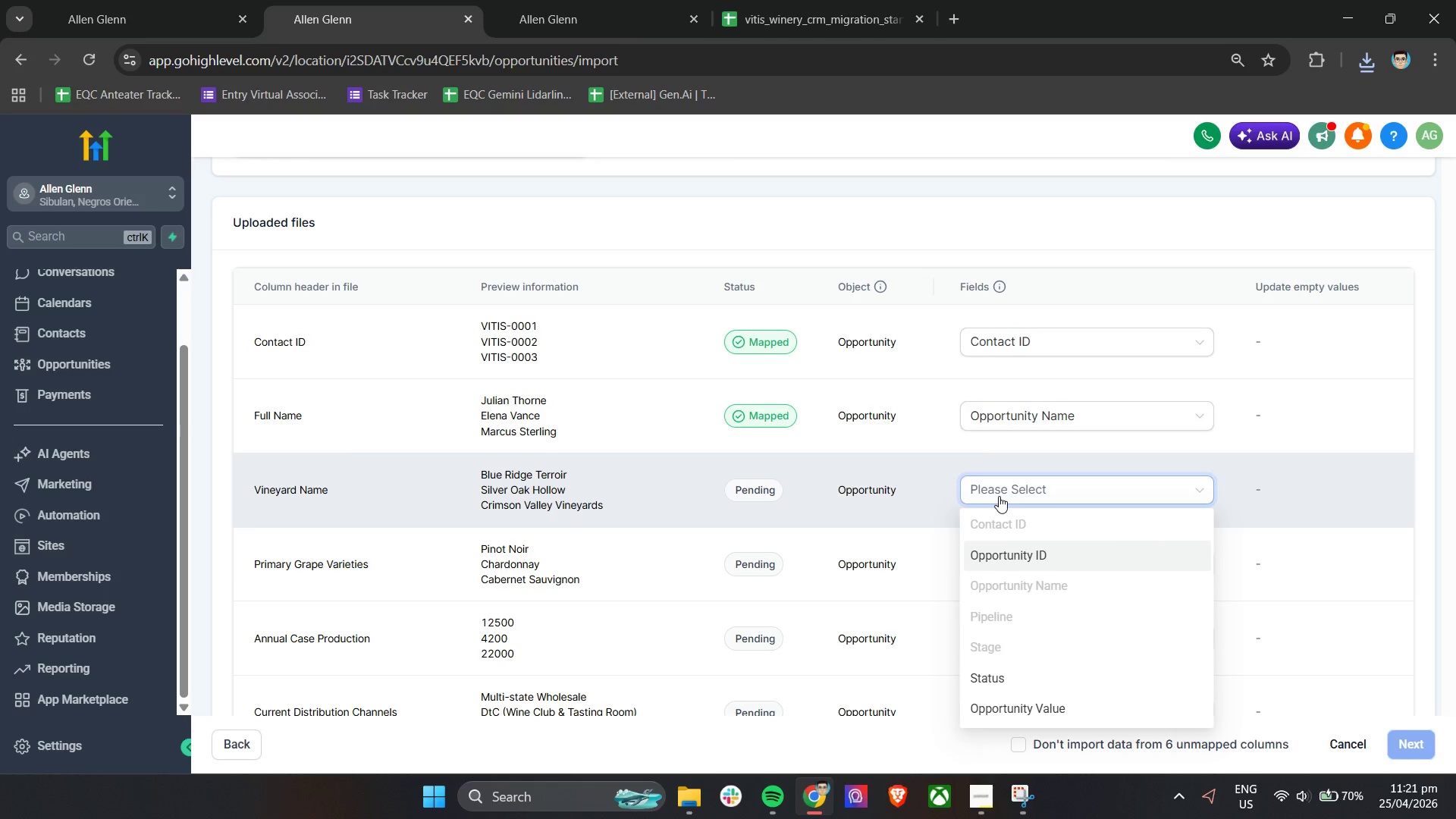 
scroll: coordinate [1097, 654], scroll_direction: down, amount: 7.0
 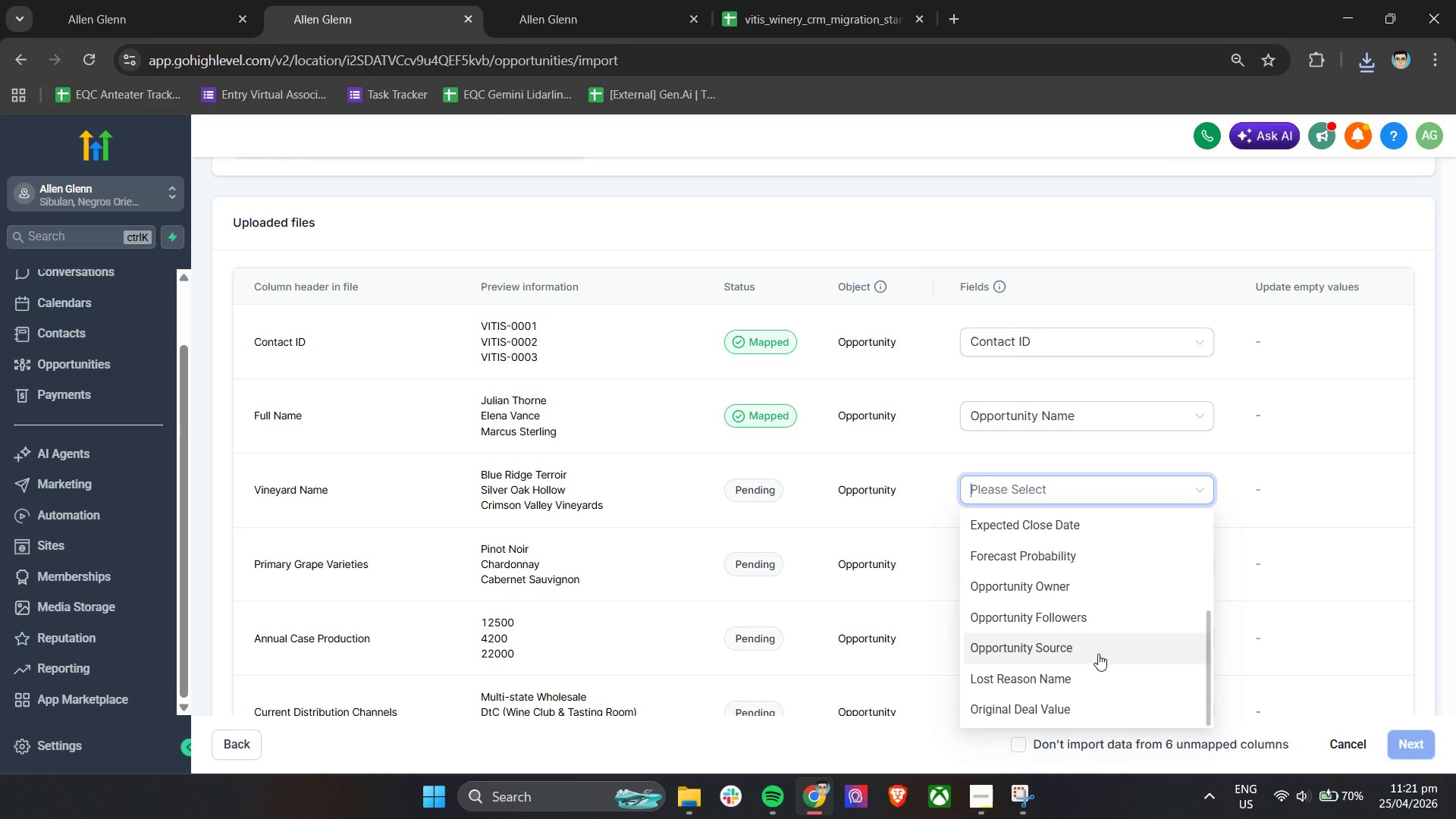 
scroll: coordinate [1098, 654], scroll_direction: up, amount: 1.0
 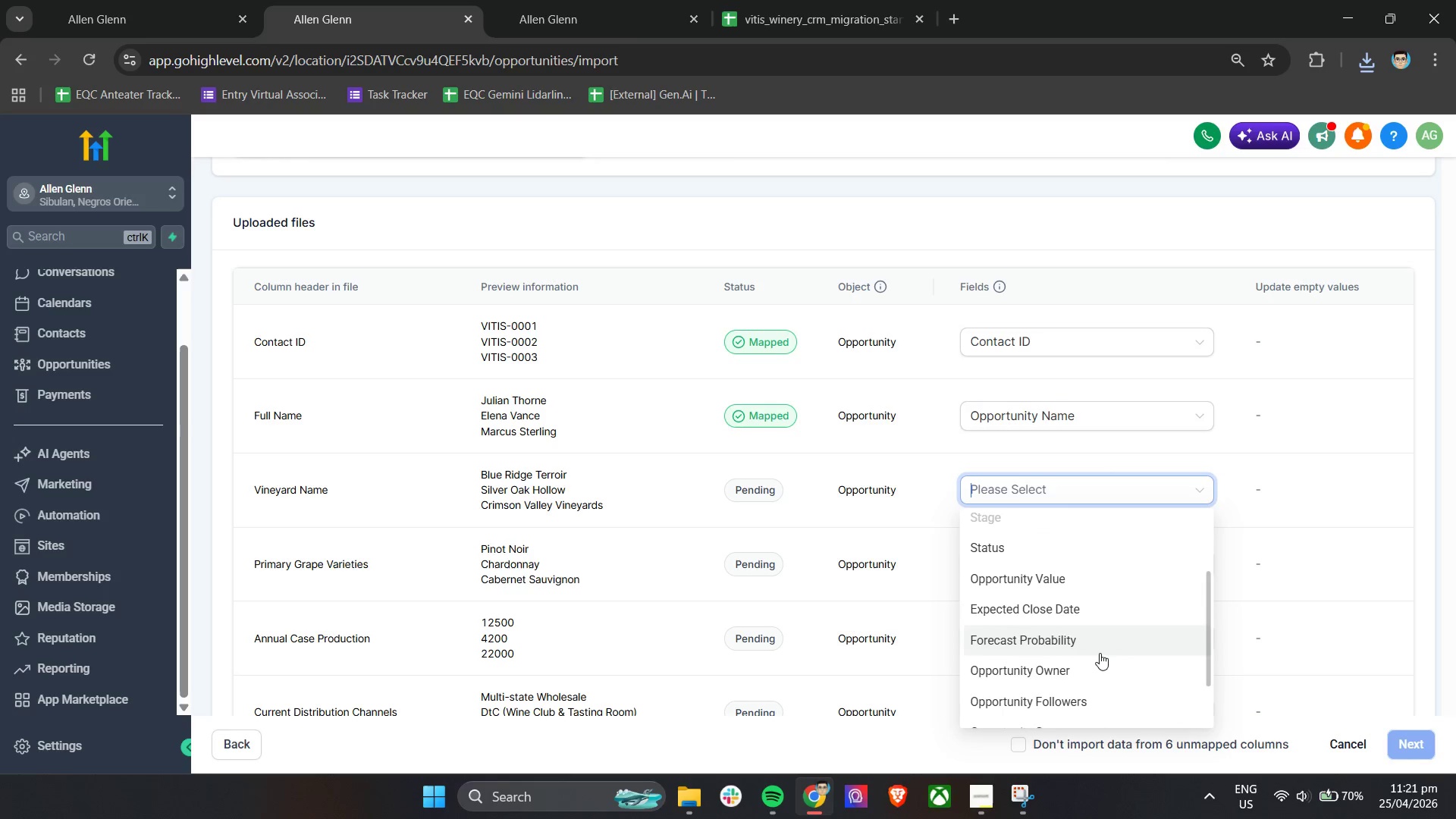 
scroll: coordinate [1100, 653], scroll_direction: down, amount: 2.0
 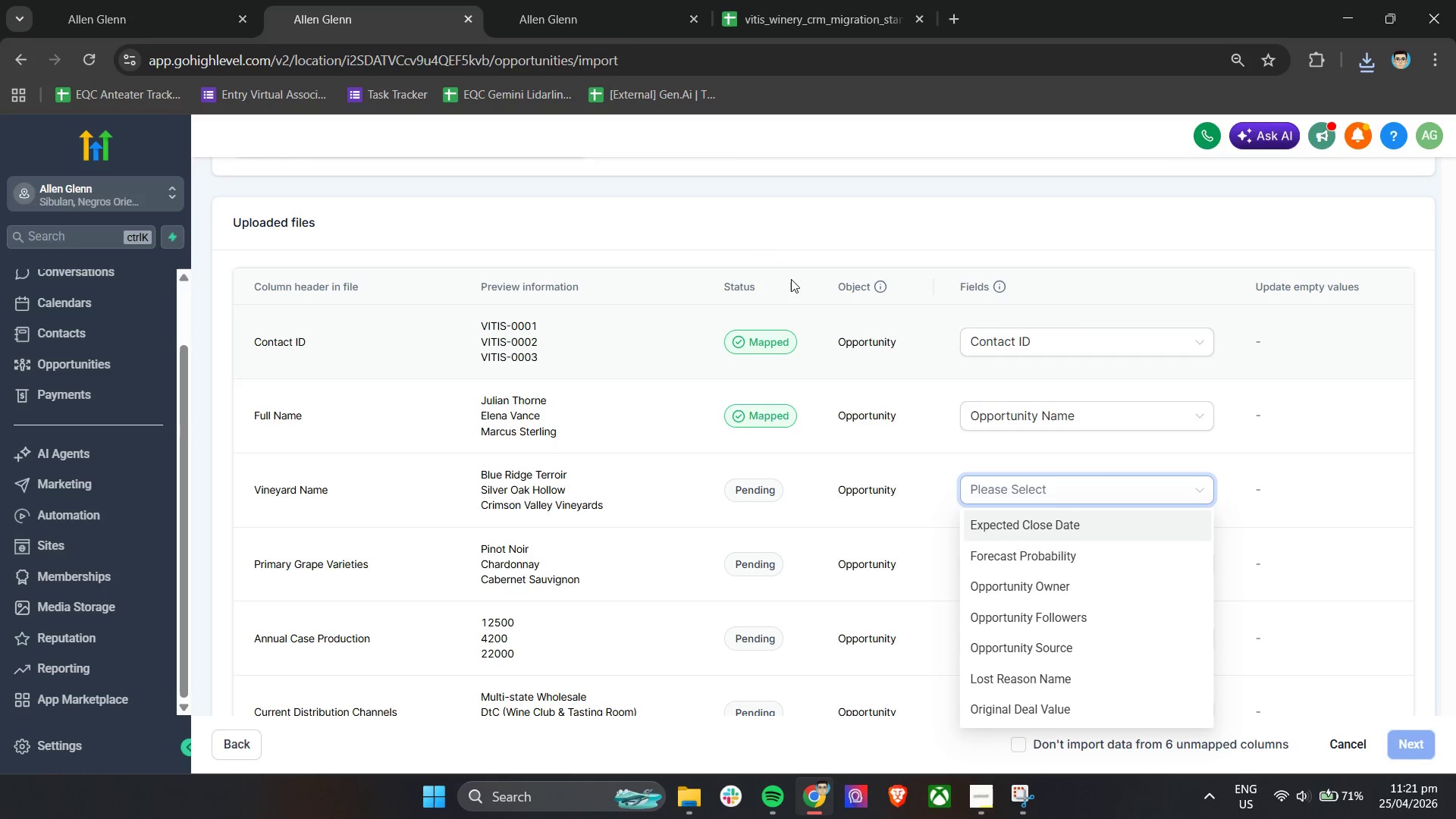 
left_click([755, 231])
 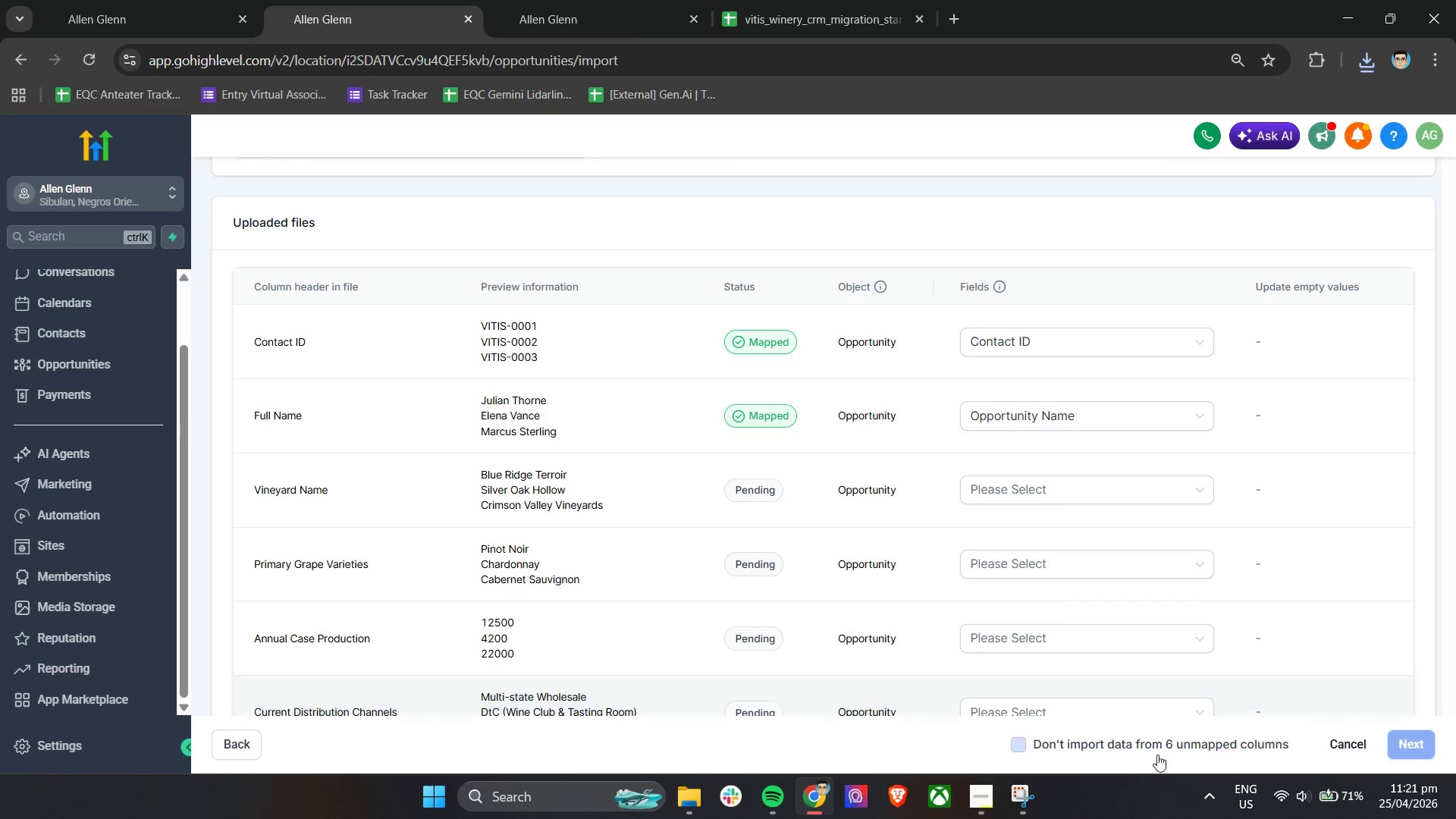 
left_click([1148, 743])
 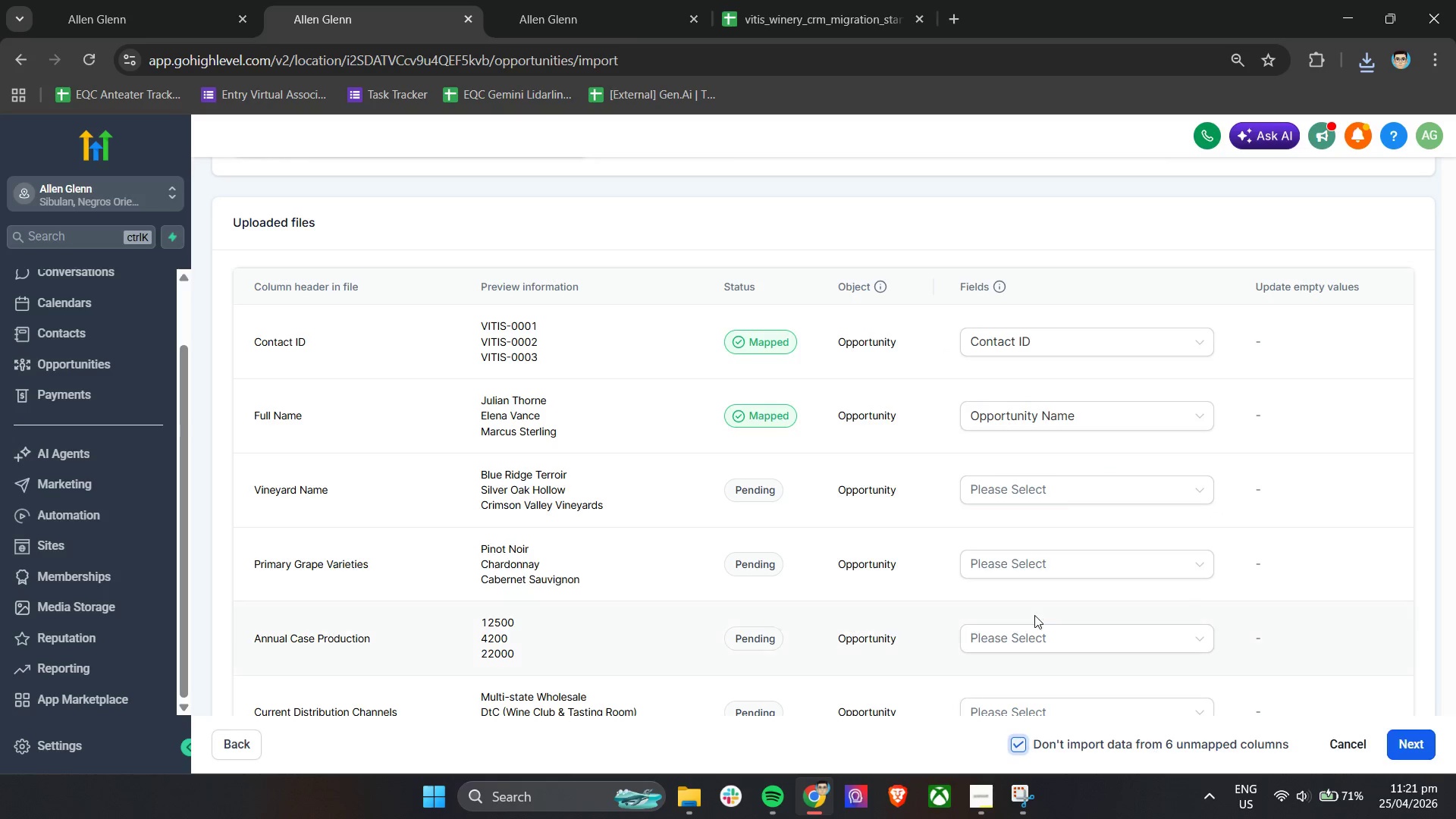 
scroll: coordinate [1131, 621], scroll_direction: down, amount: 10.0
 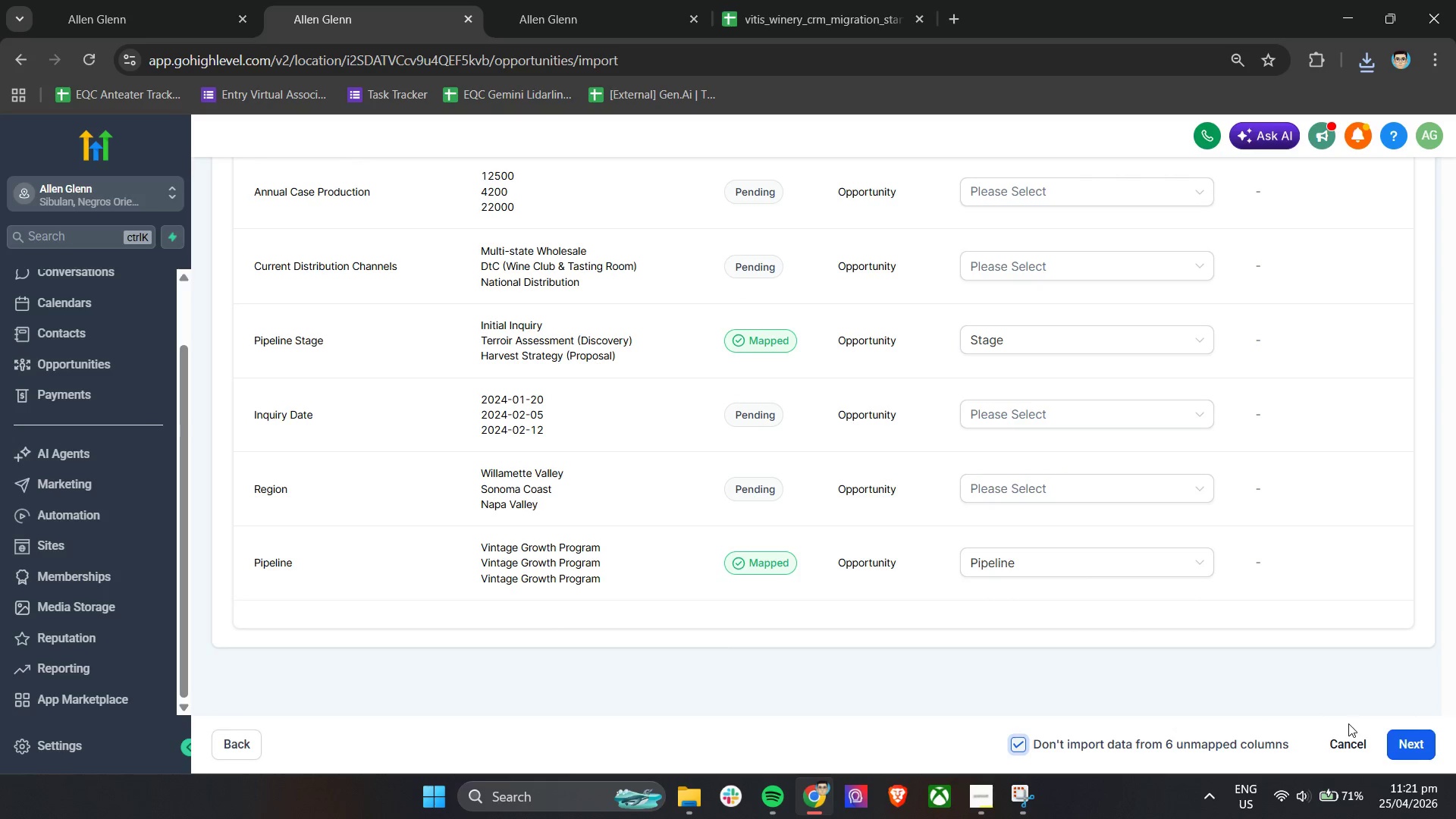 
left_click([1415, 752])
 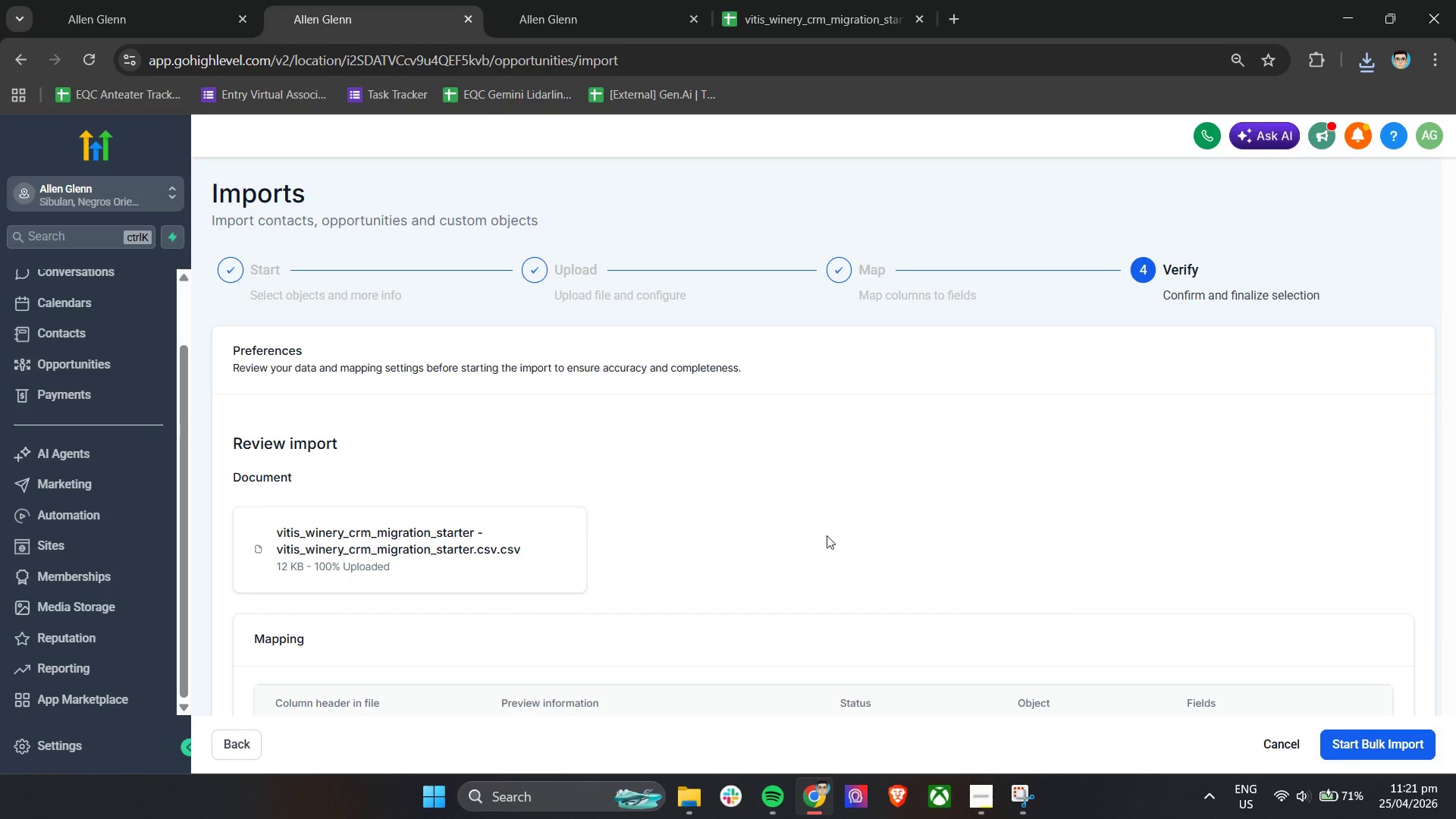 
scroll: coordinate [826, 535], scroll_direction: down, amount: 5.0
 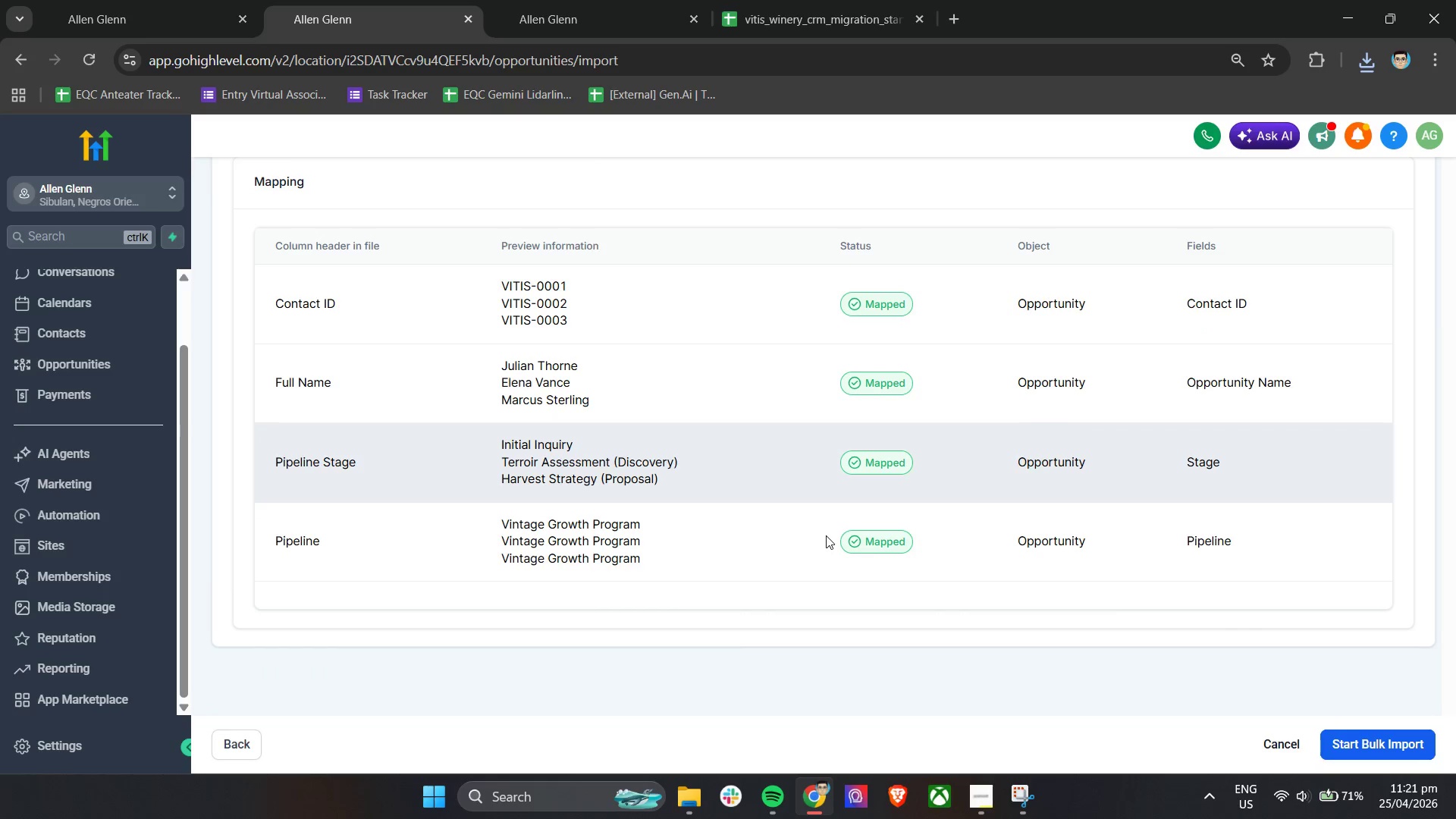 
scroll: coordinate [826, 535], scroll_direction: up, amount: 1.0
 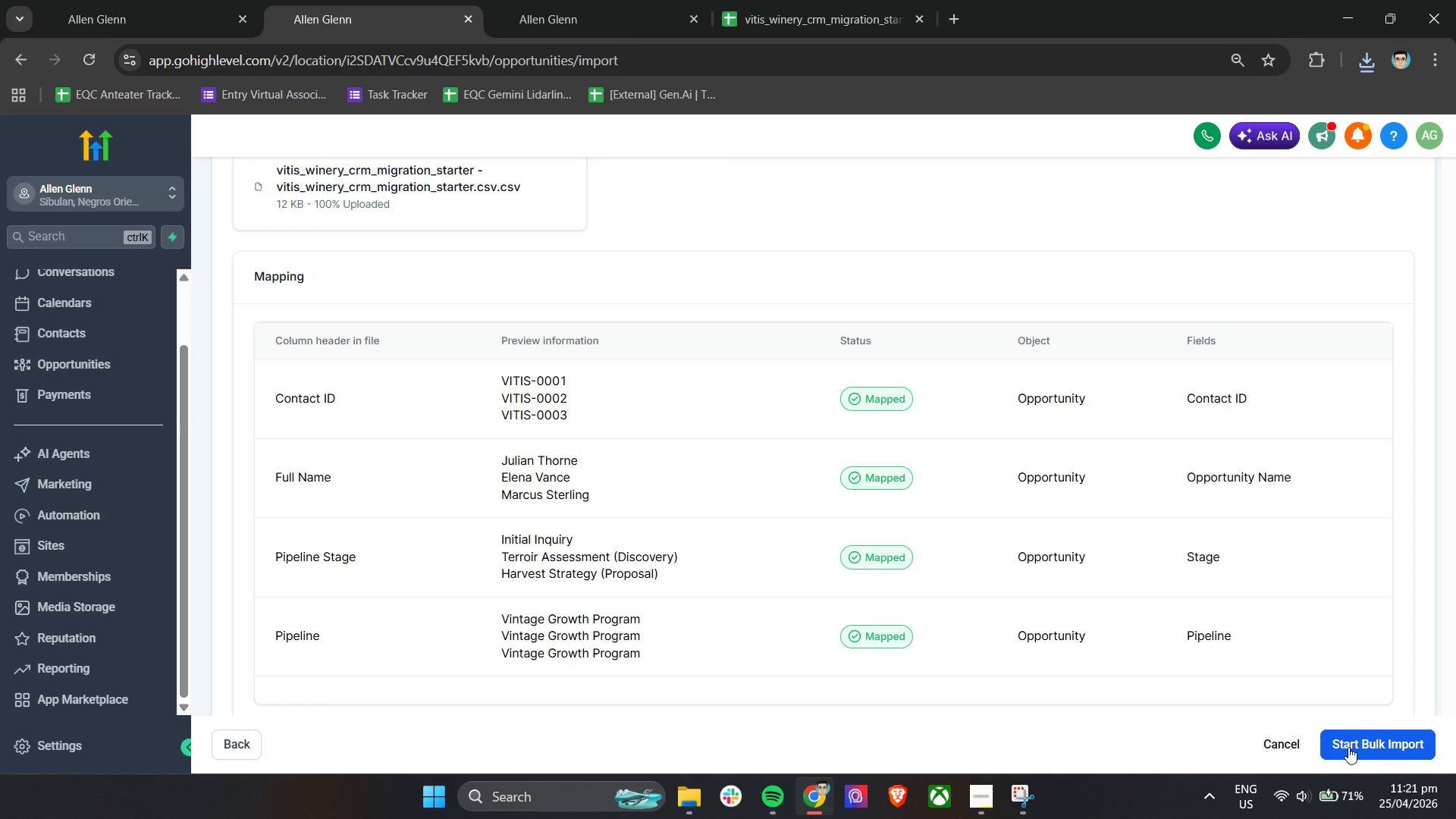 
left_click([1348, 747])
 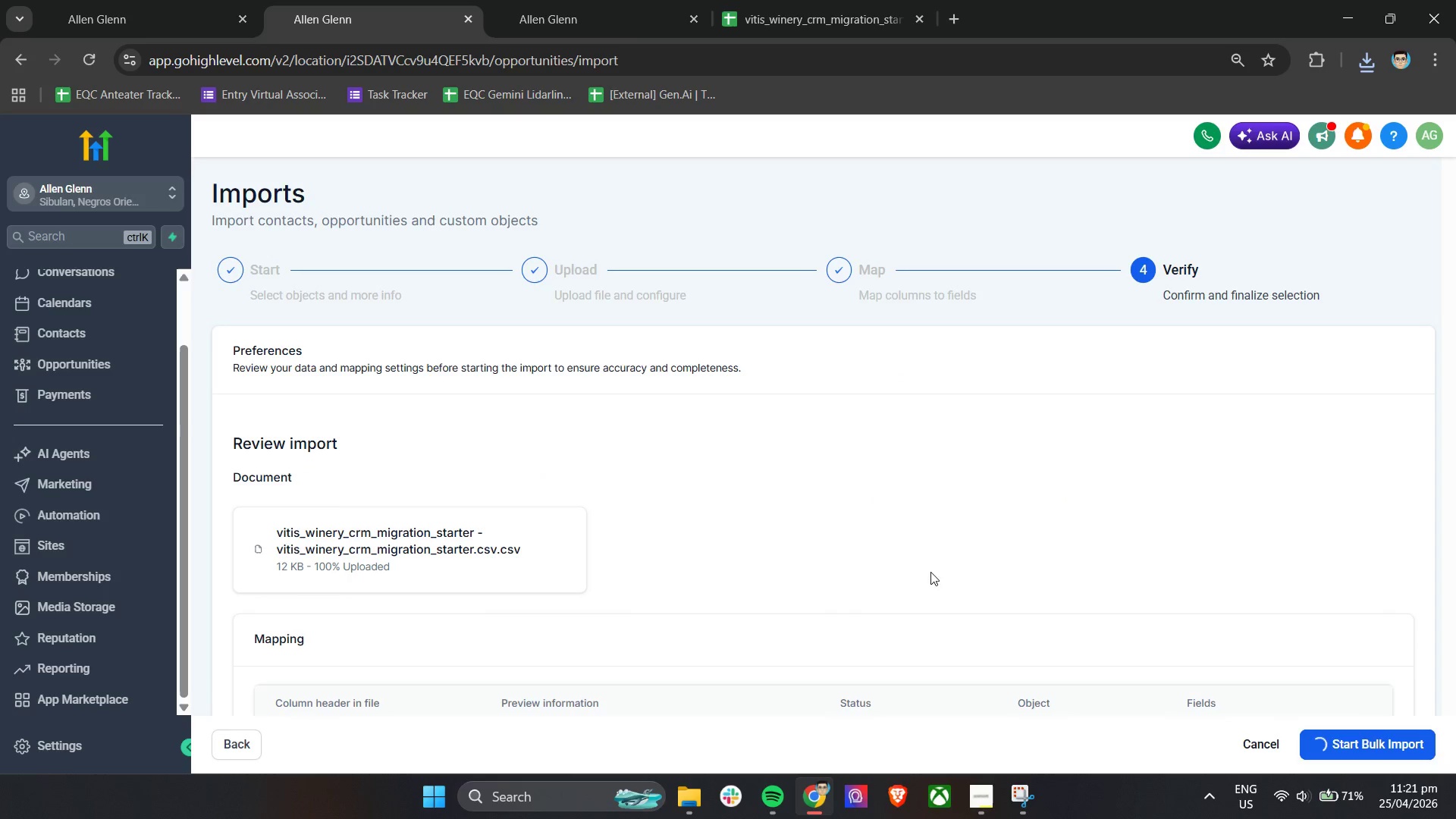 
mouse_move([733, 498])
 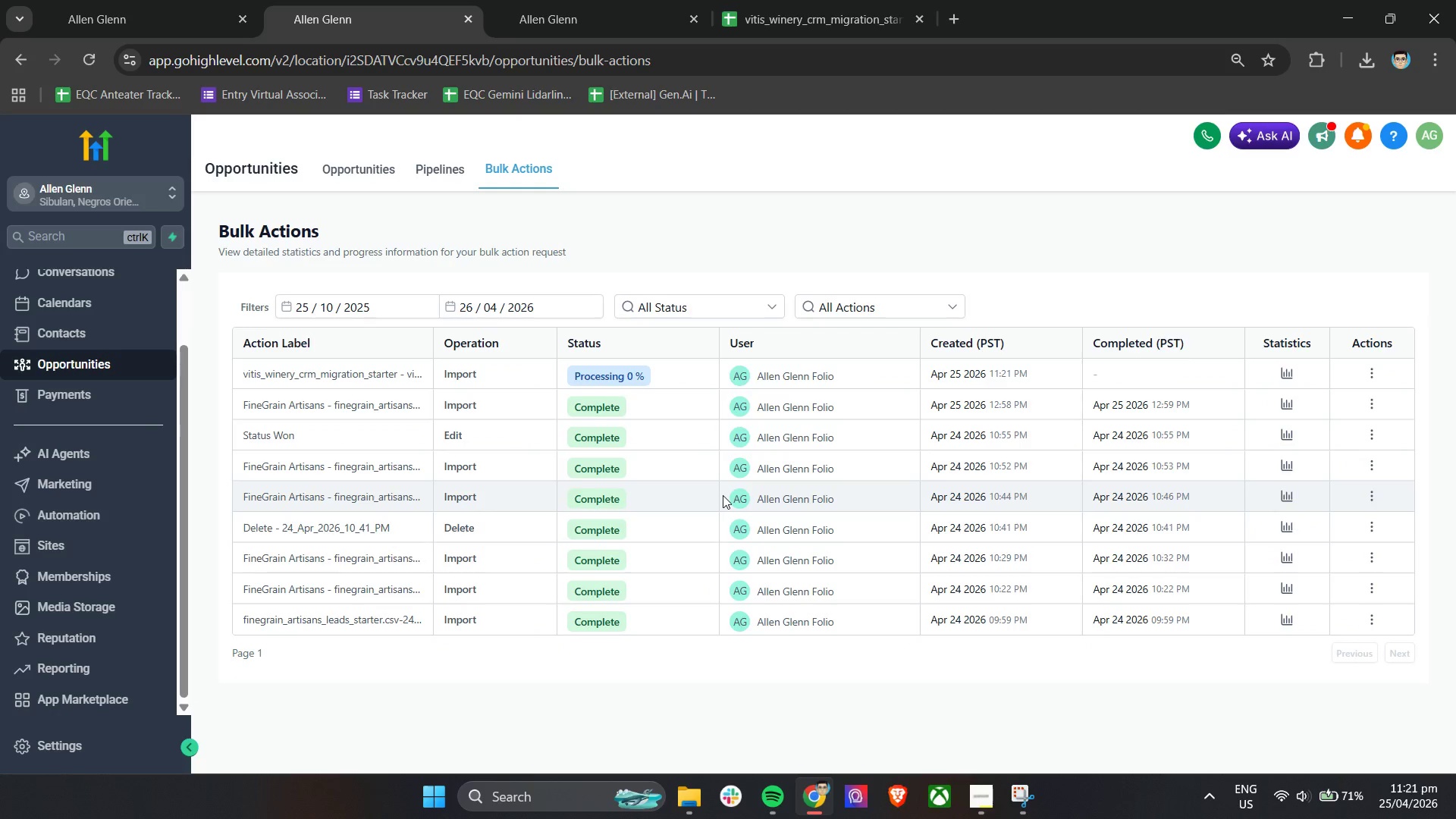 
wait(6.12)
 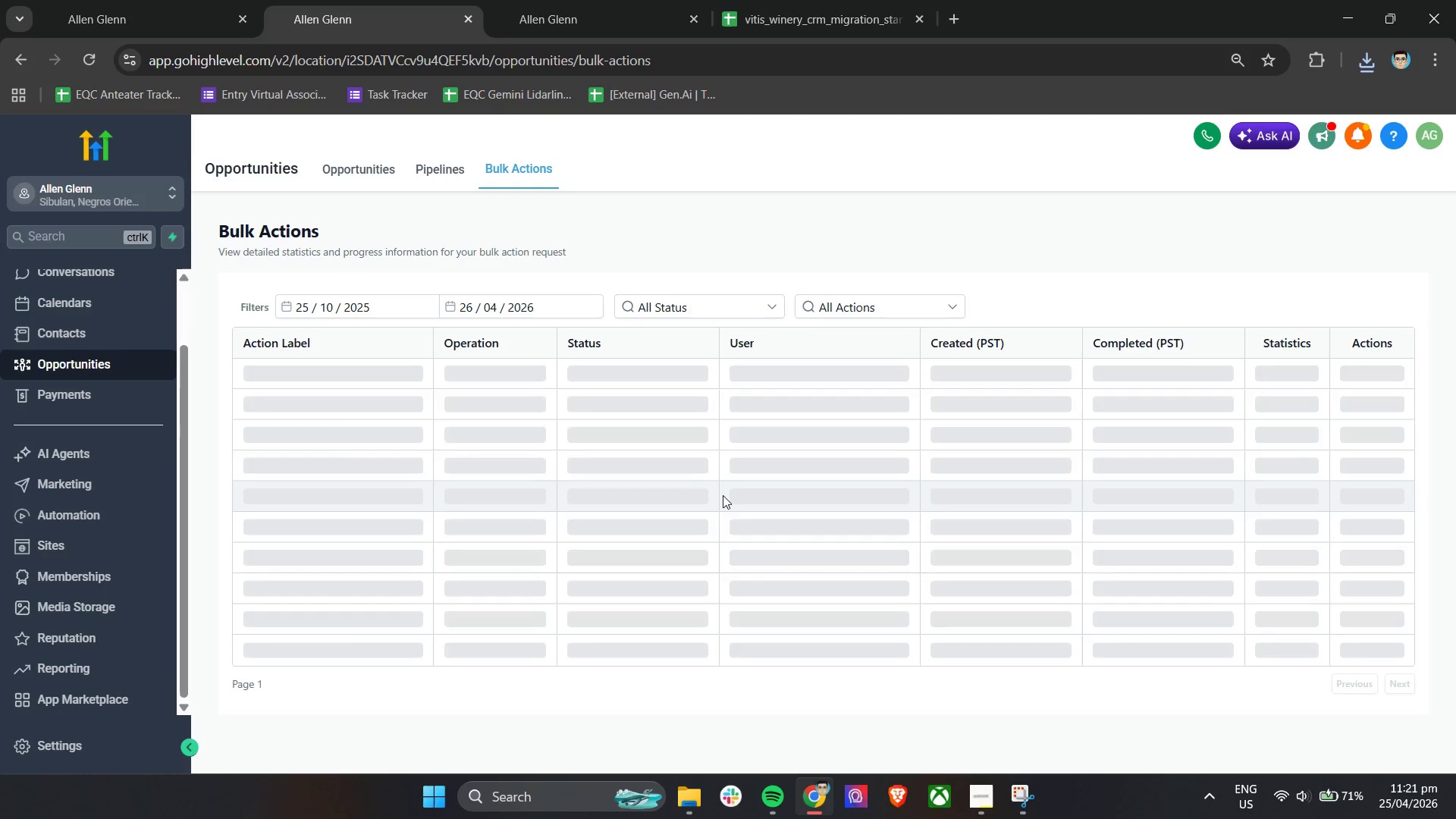 
left_click([1288, 374])
 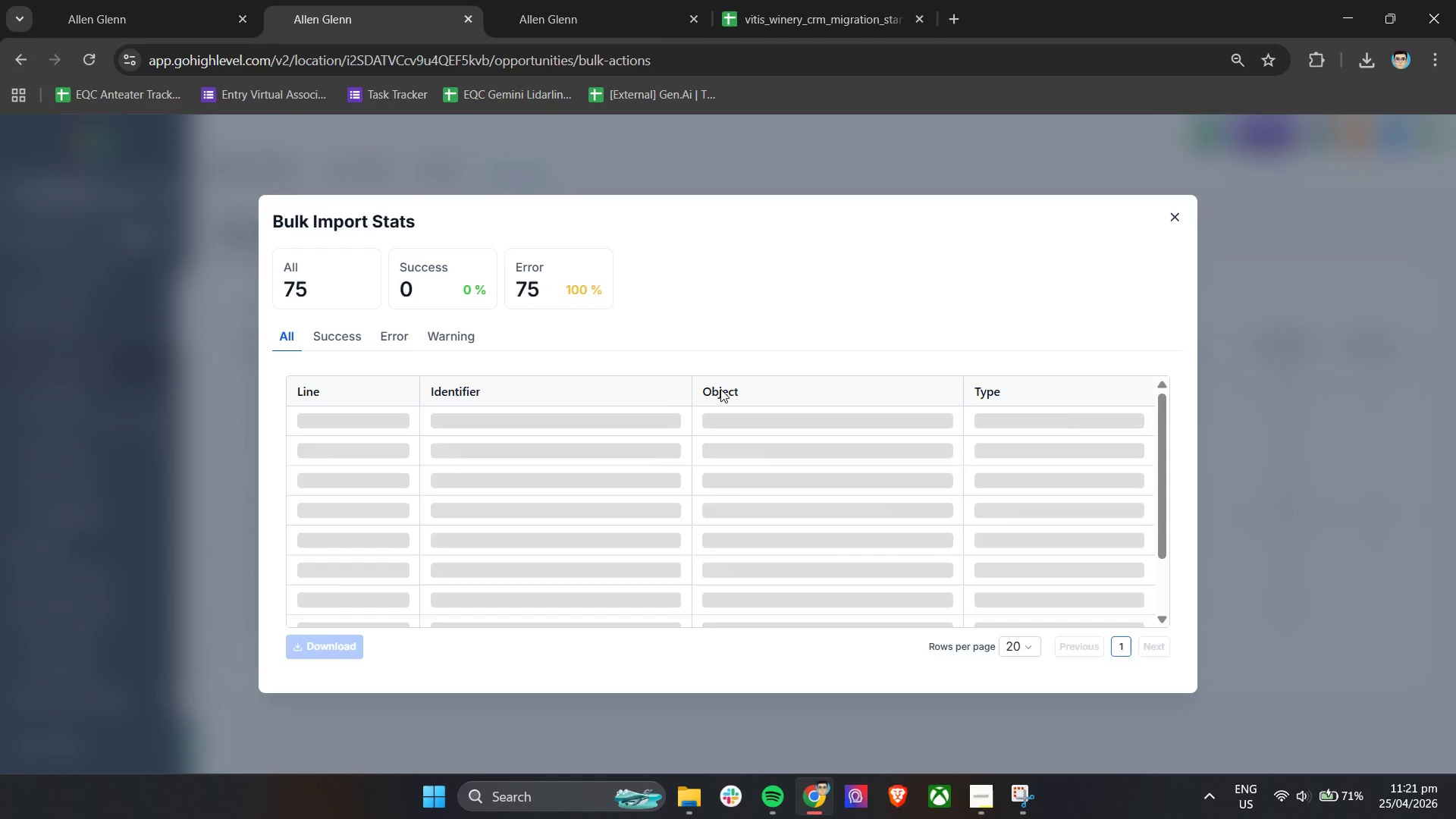 
left_click([385, 337])
 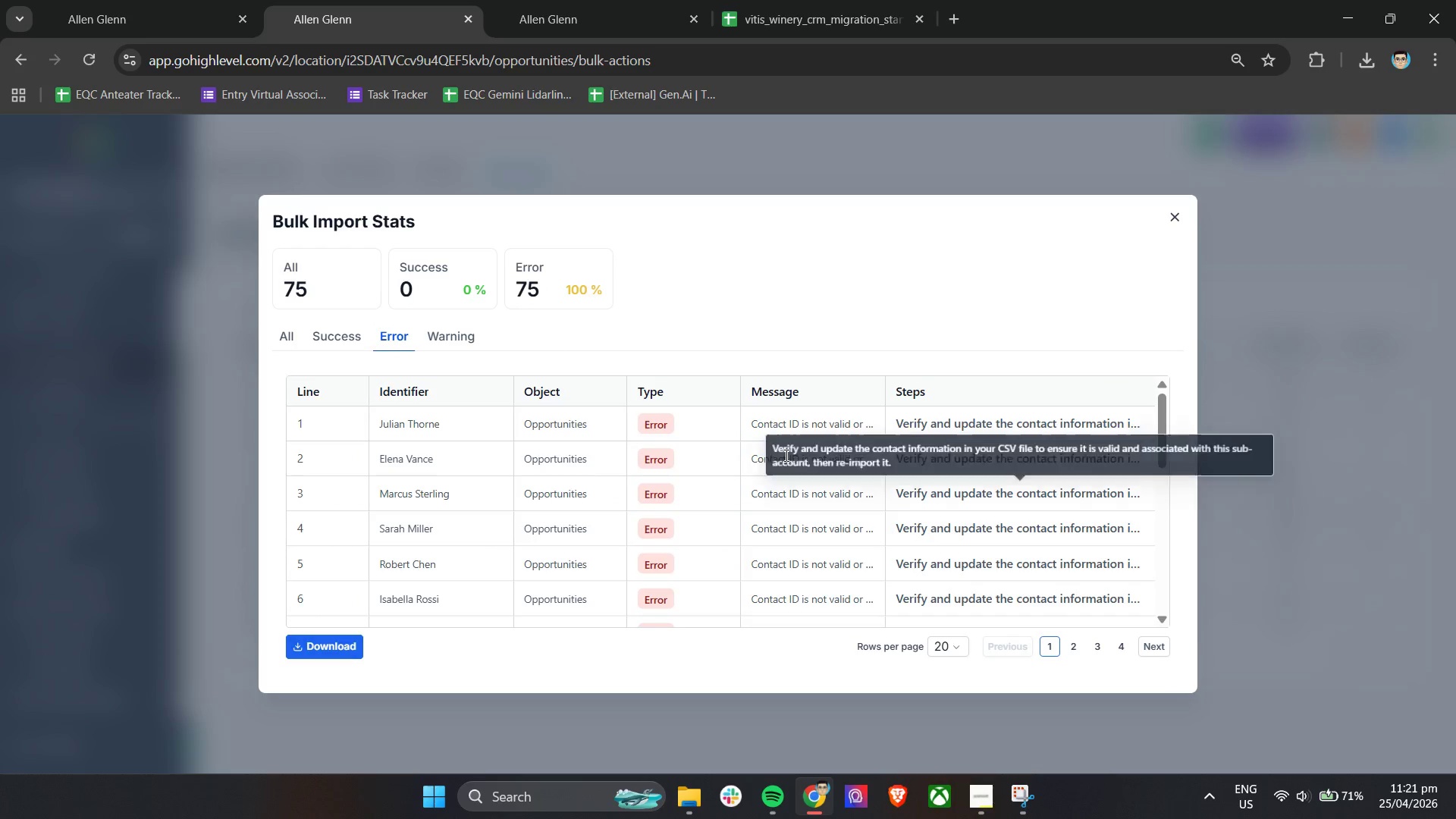 
mouse_move([796, 410])
 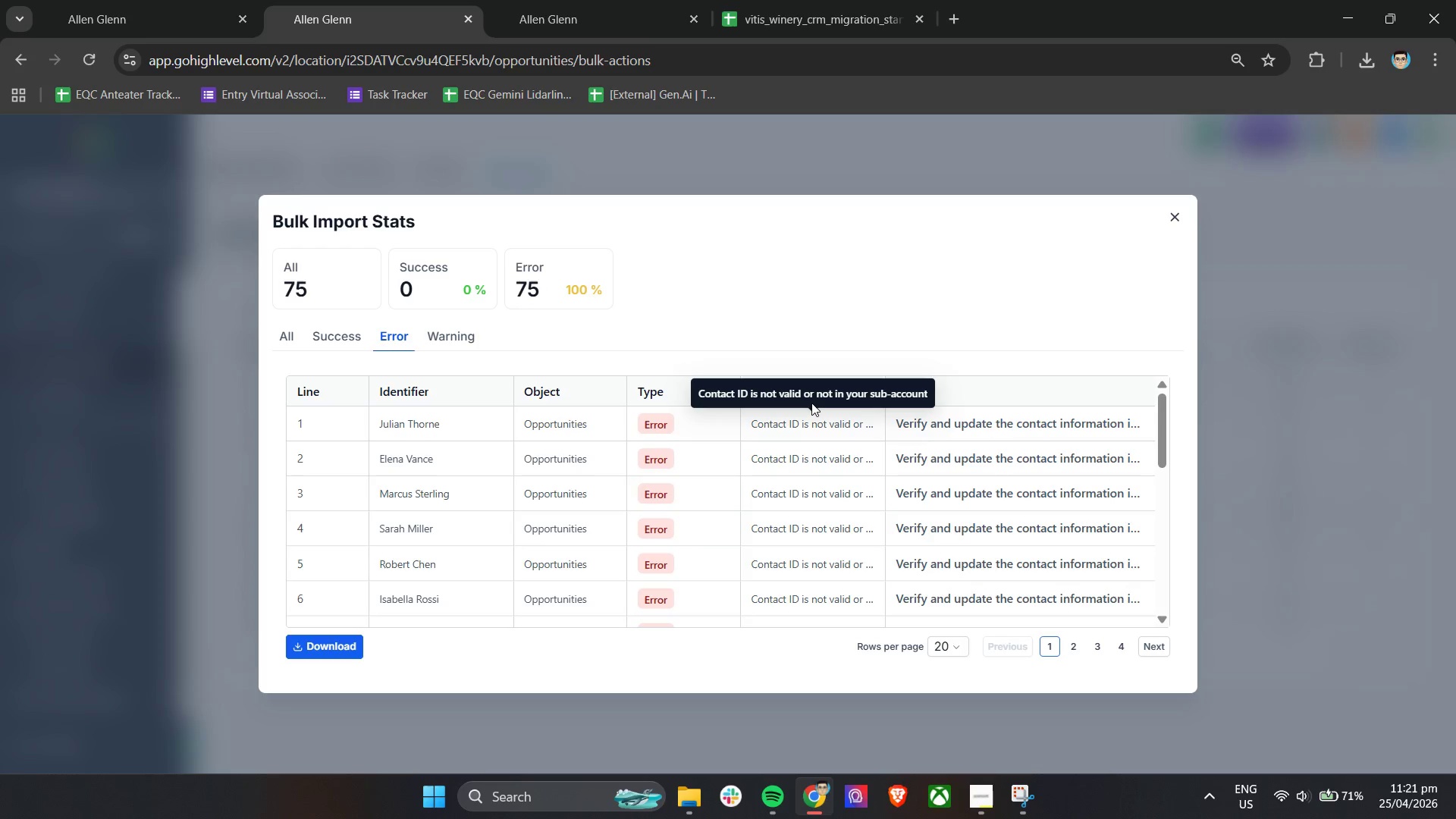 
wait(5.93)
 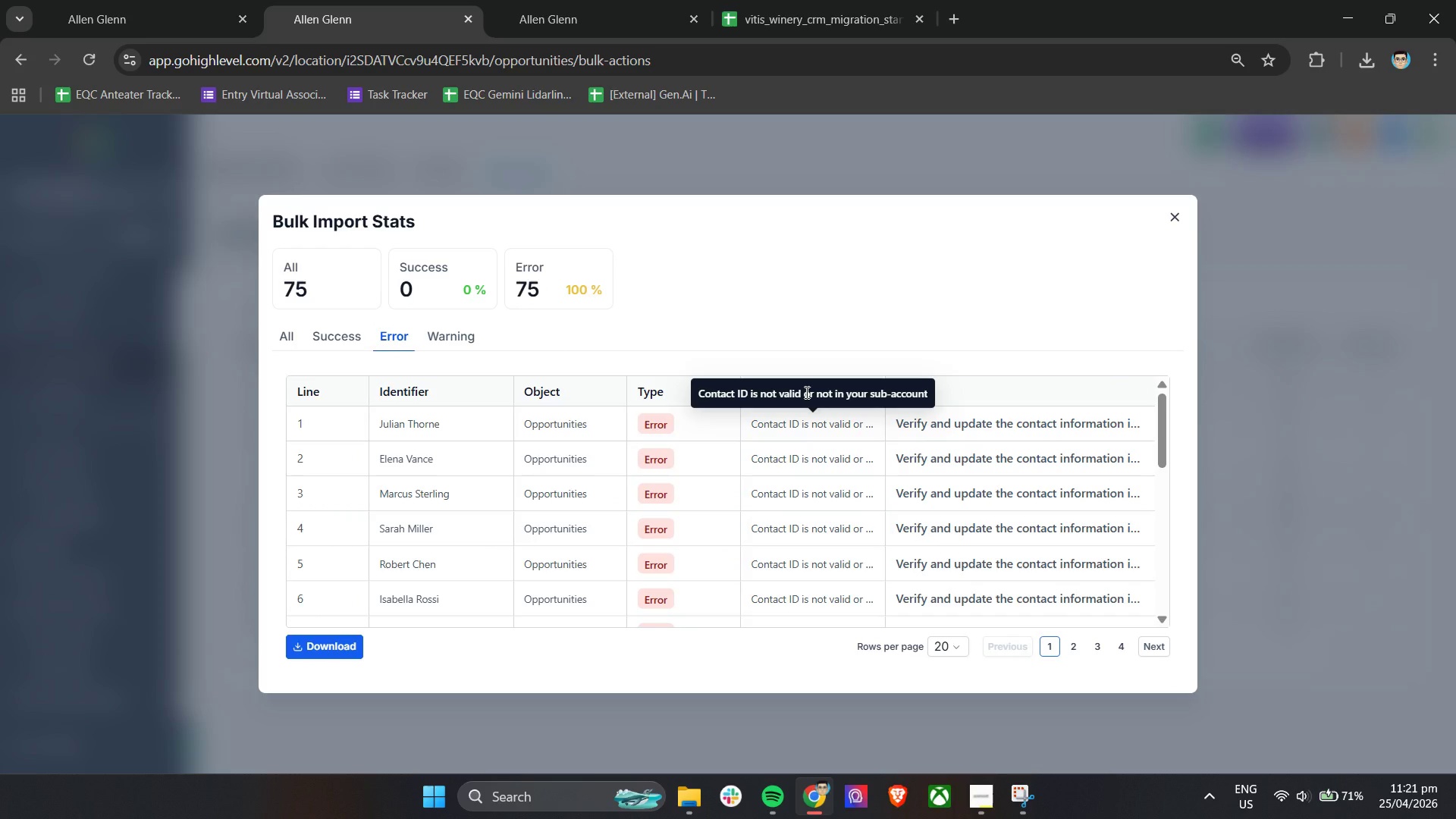 
mouse_move([811, 424])
 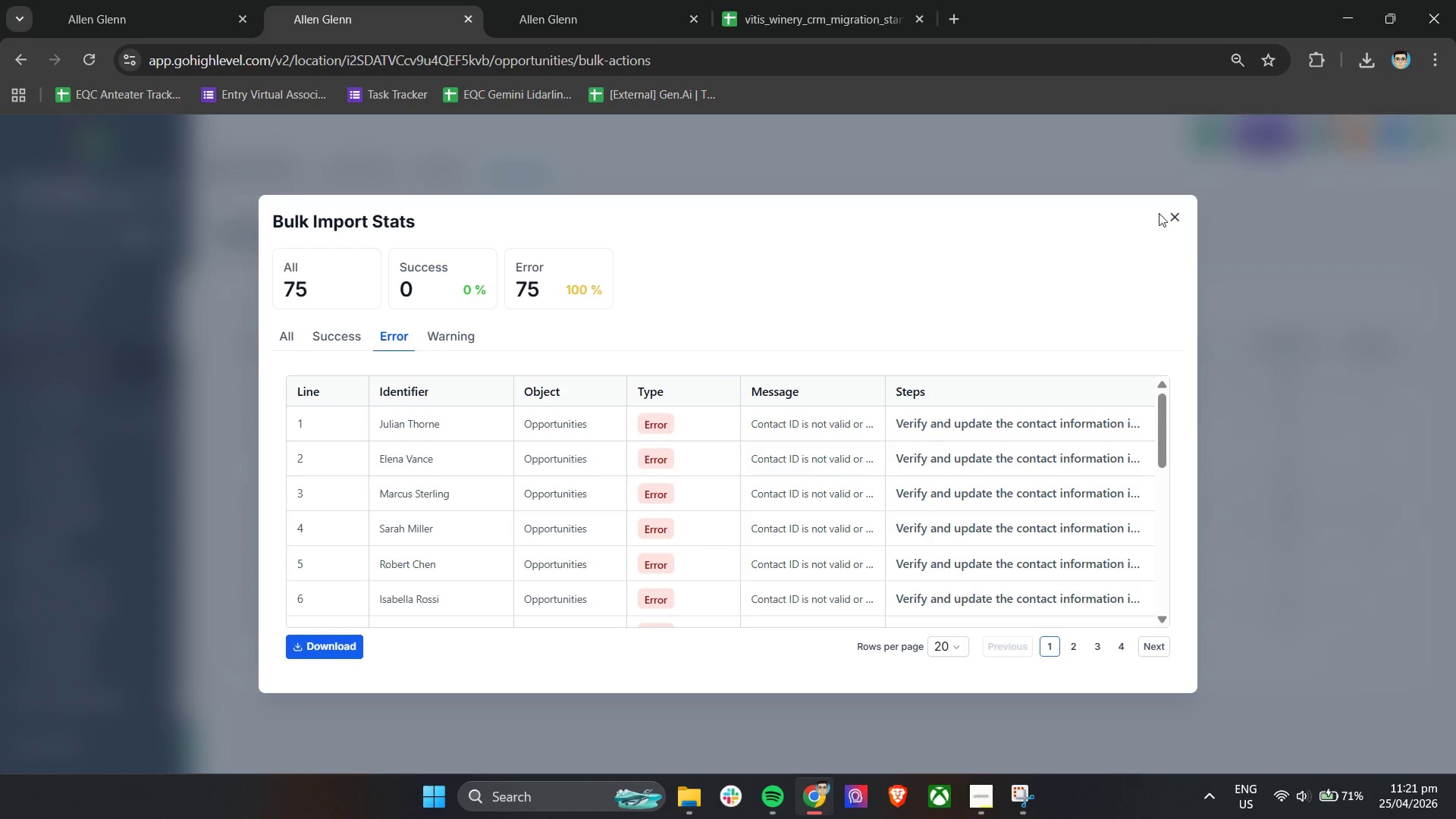 
left_click([1172, 215])
 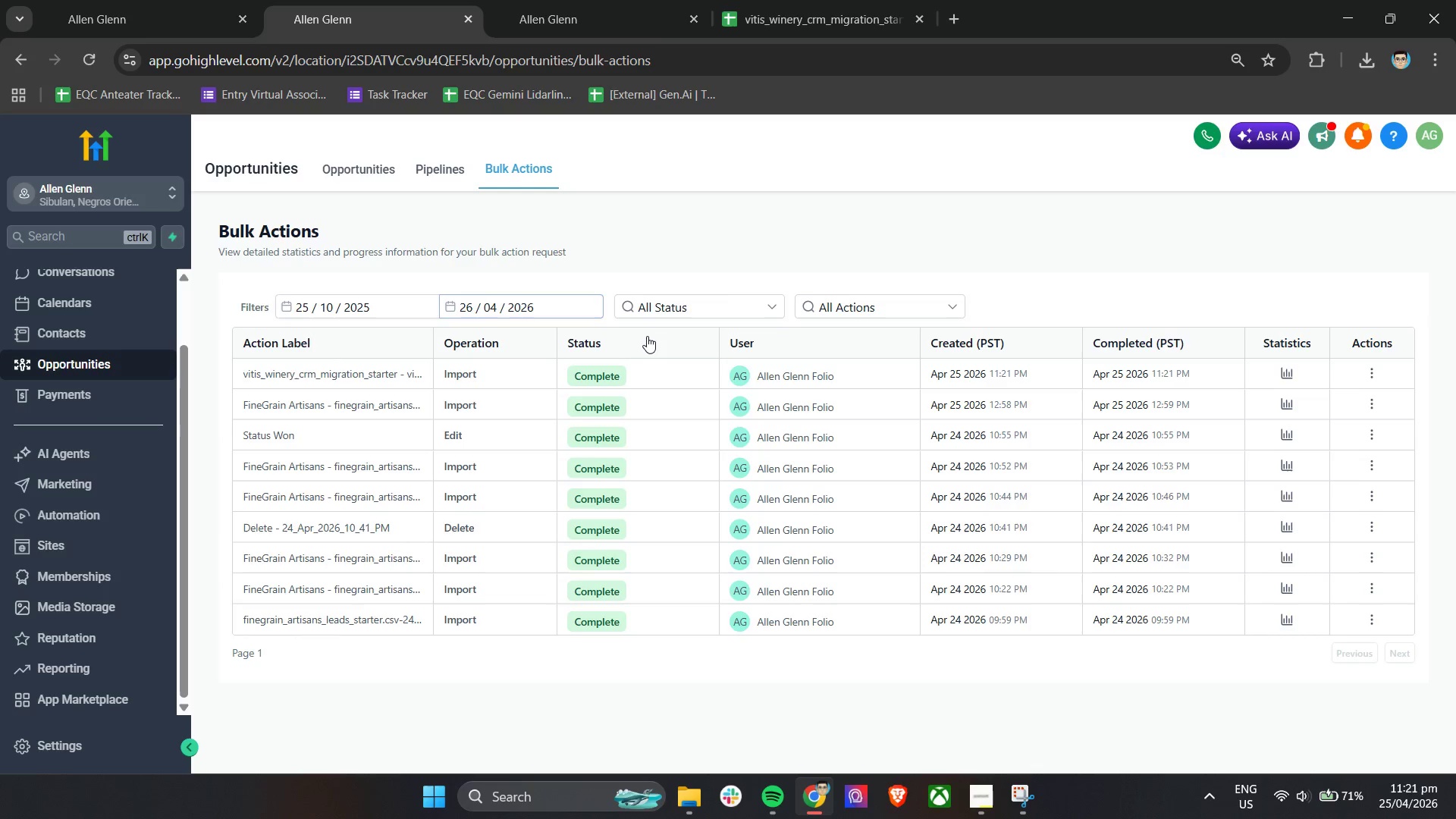 
wait(9.25)
 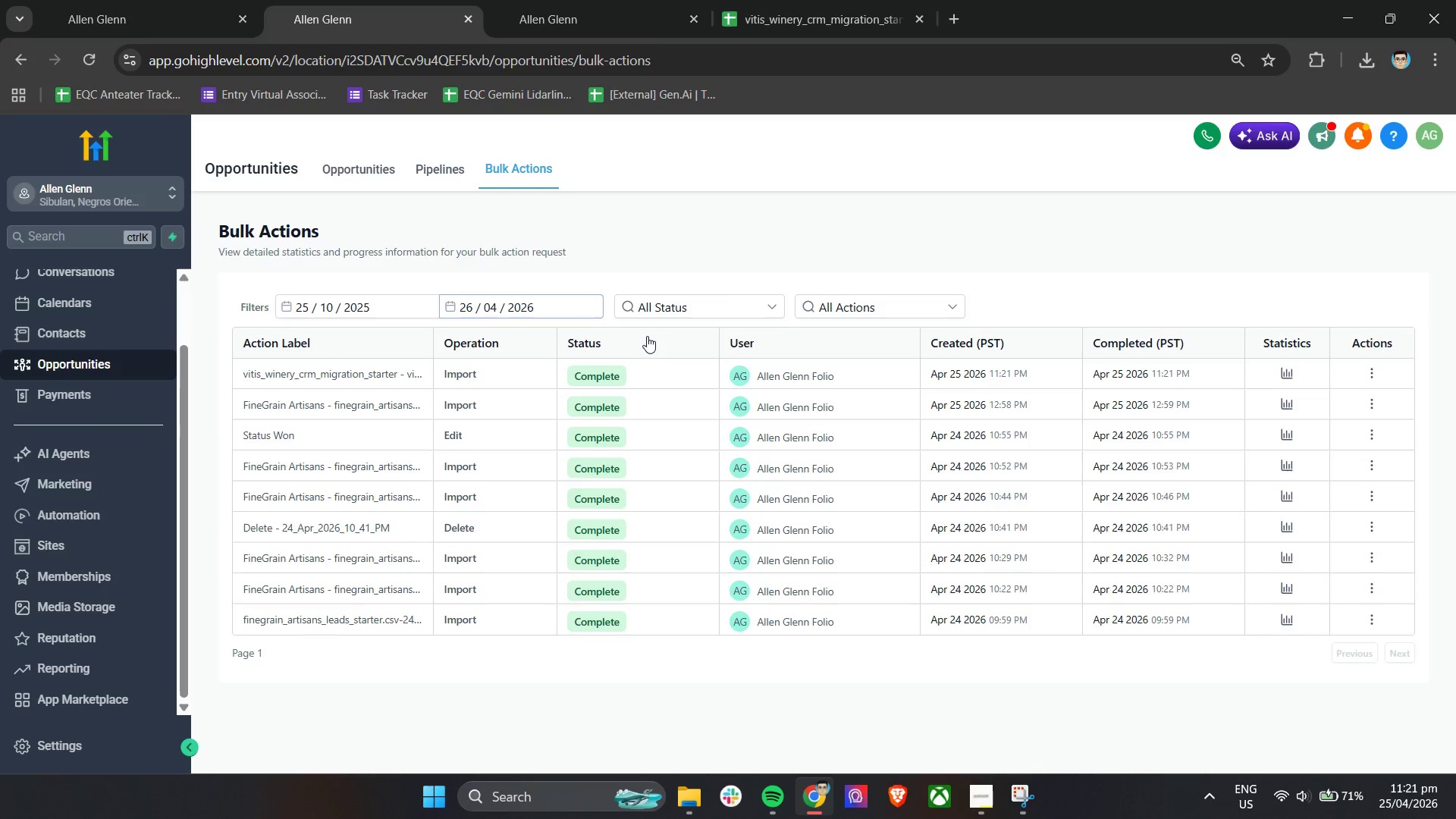 
scroll: coordinate [537, 404], scroll_direction: down, amount: 1.0
 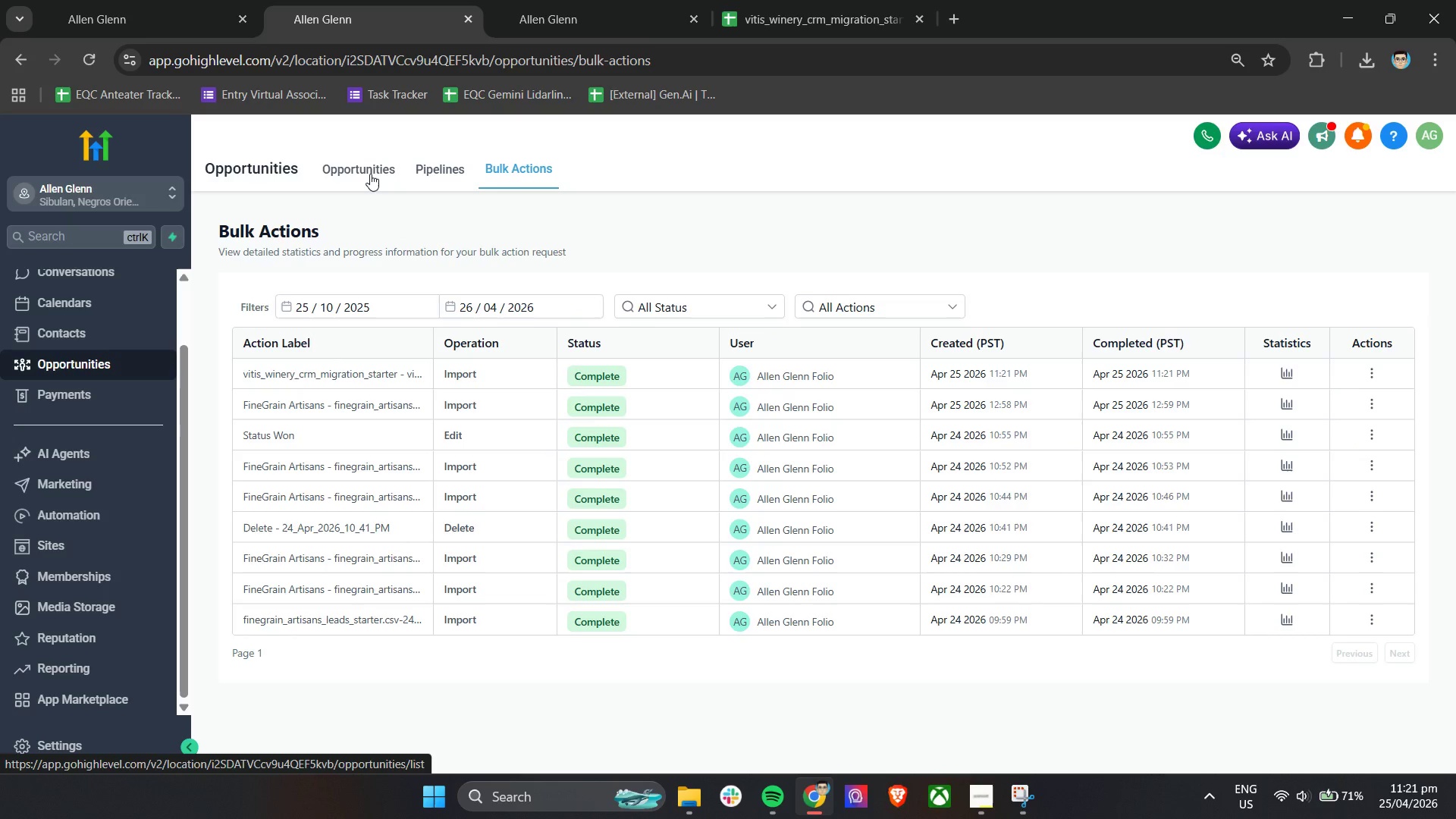 
left_click([552, 0])
 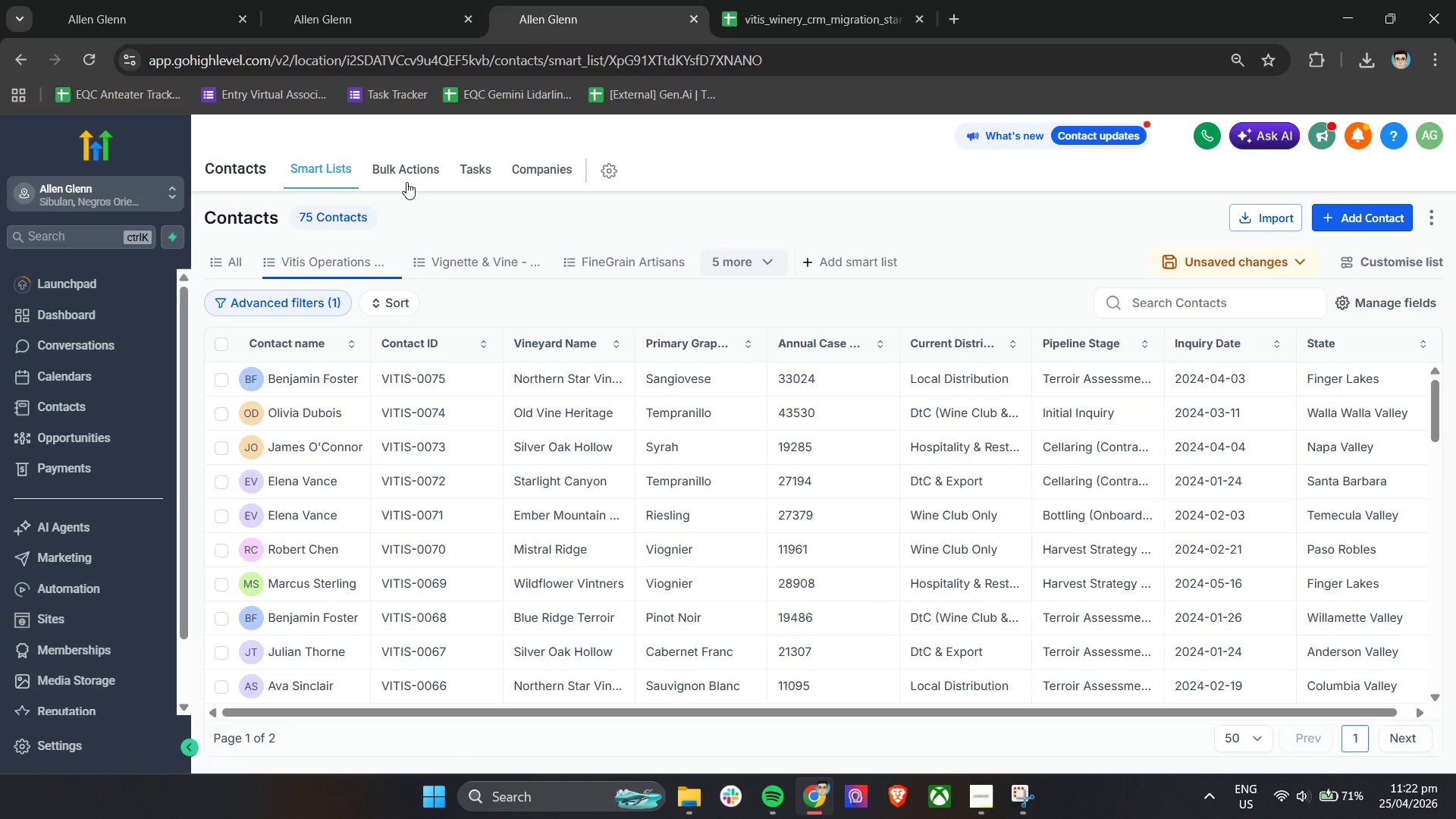 
left_click([422, 0])
 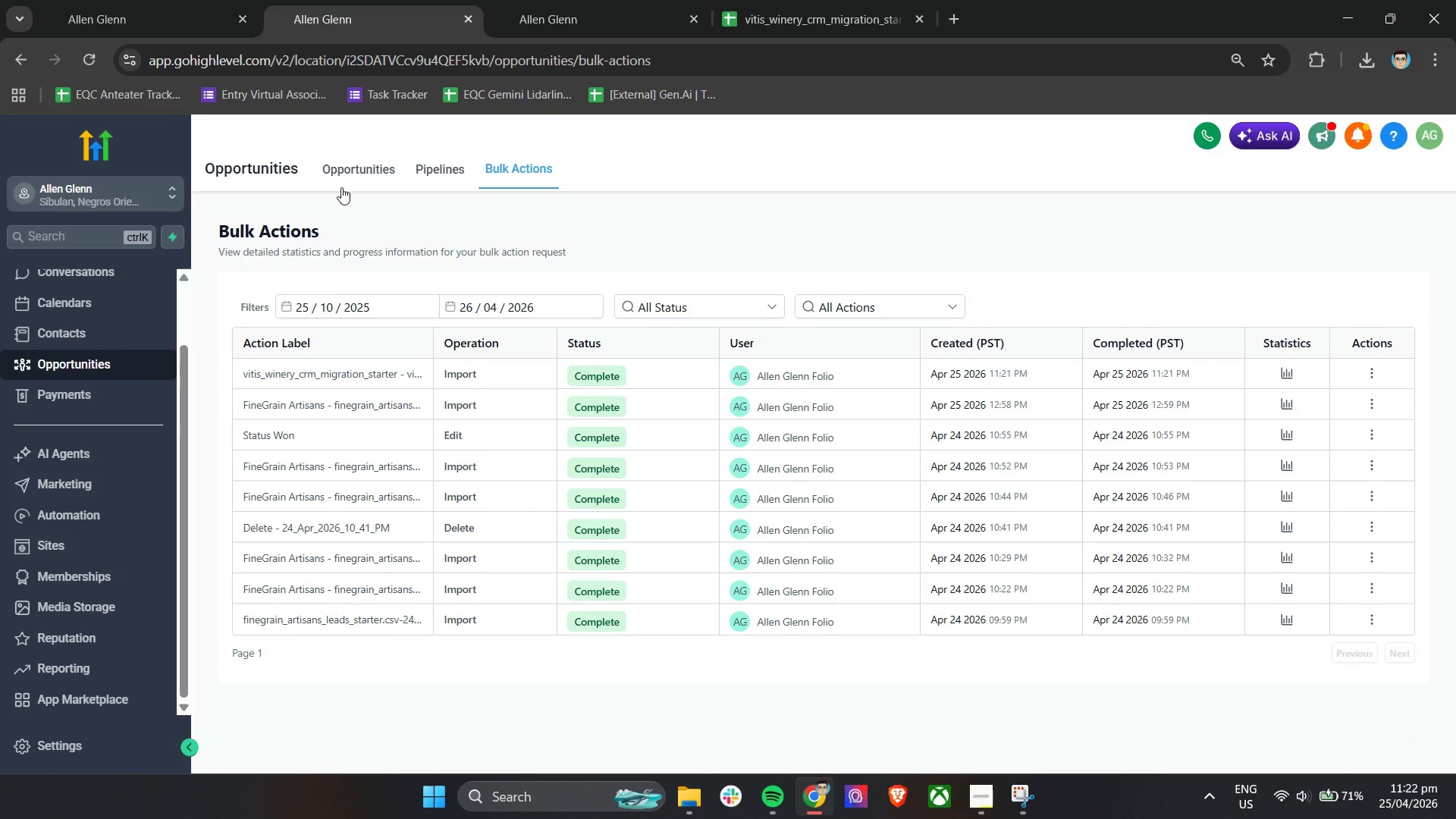 
left_click([378, 167])
 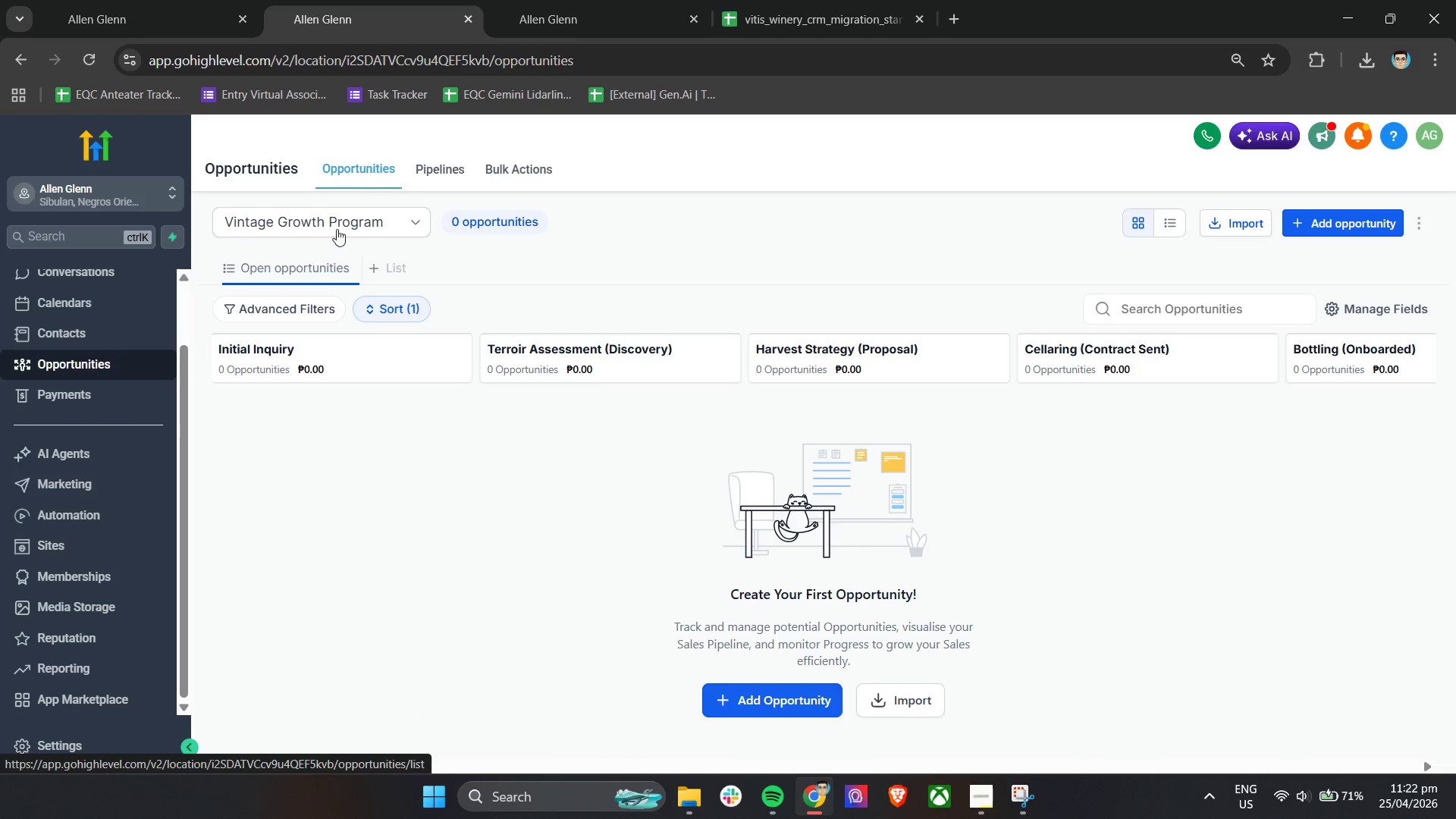 
wait(5.39)
 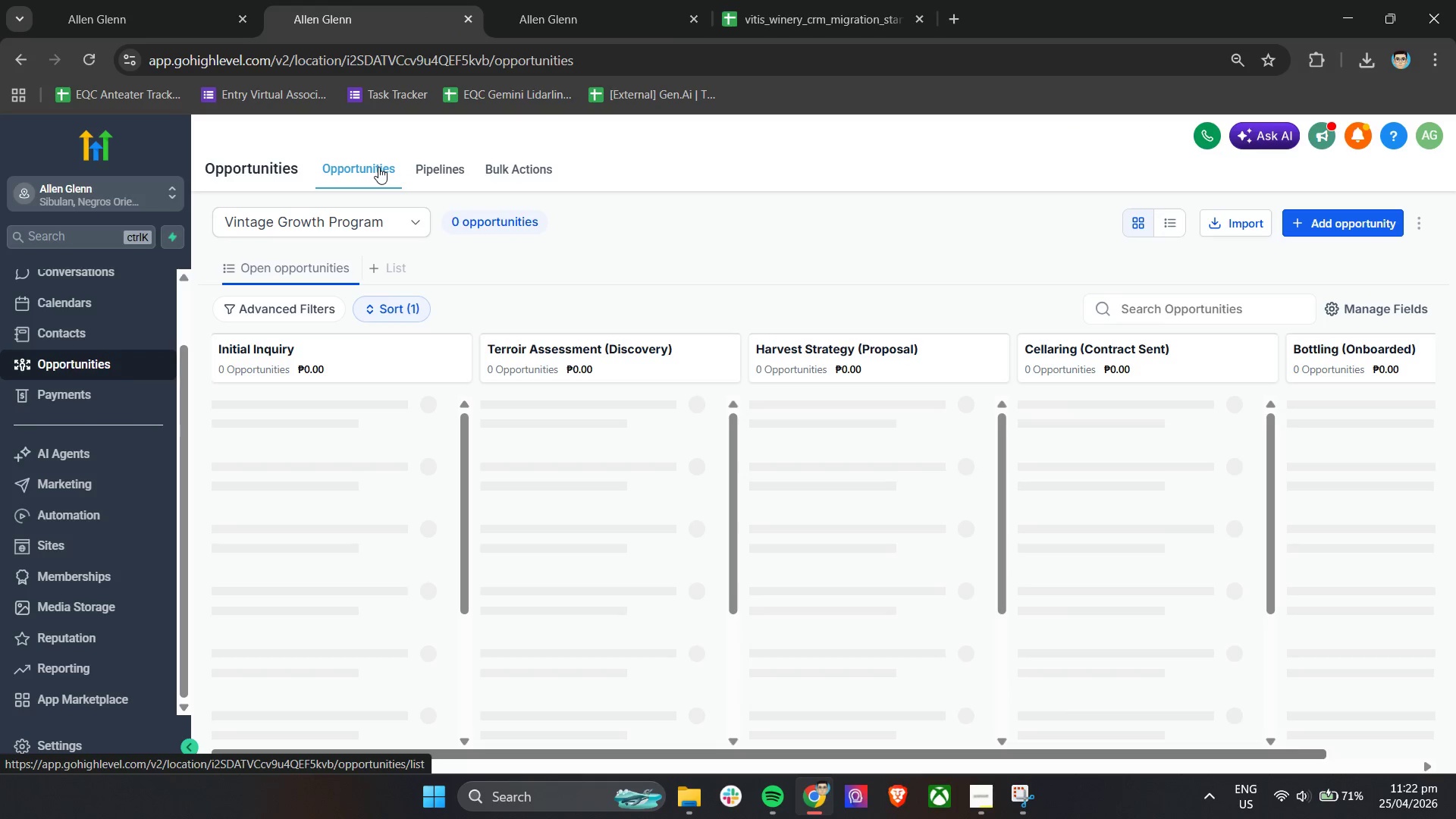 
left_click([1250, 218])
 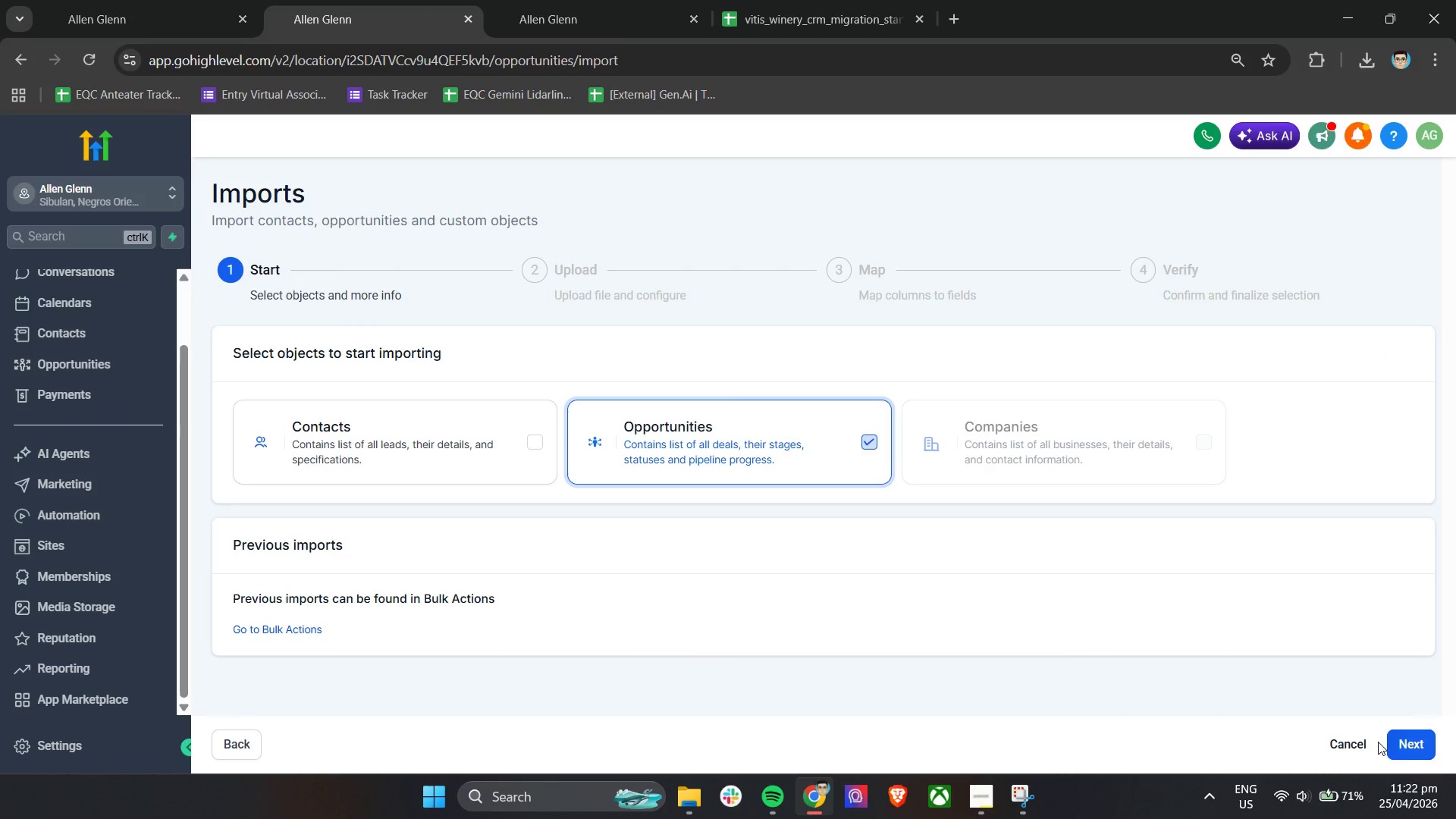 
left_click([1416, 750])
 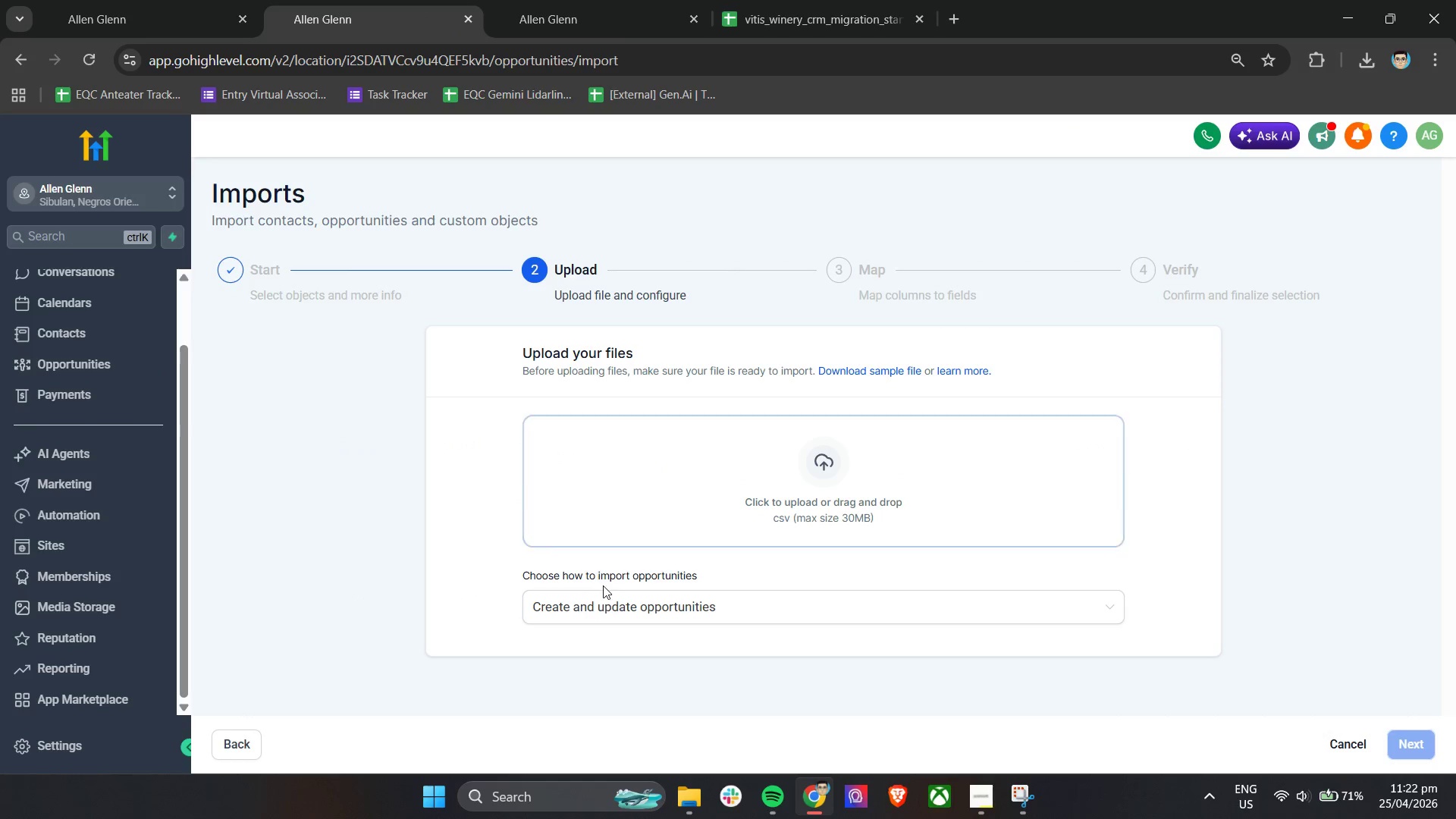 
left_click([609, 607])
 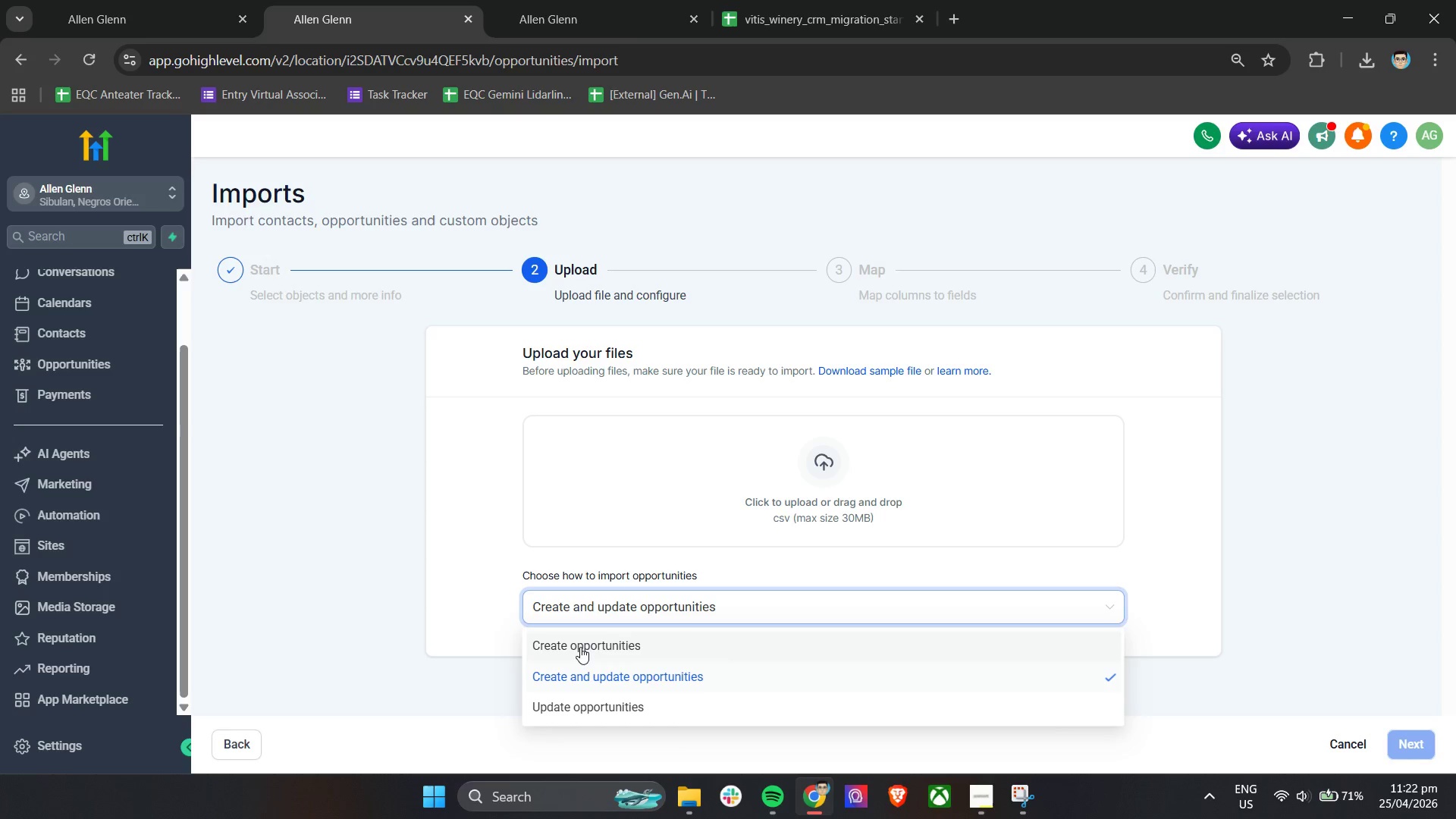 
left_click([580, 647])
 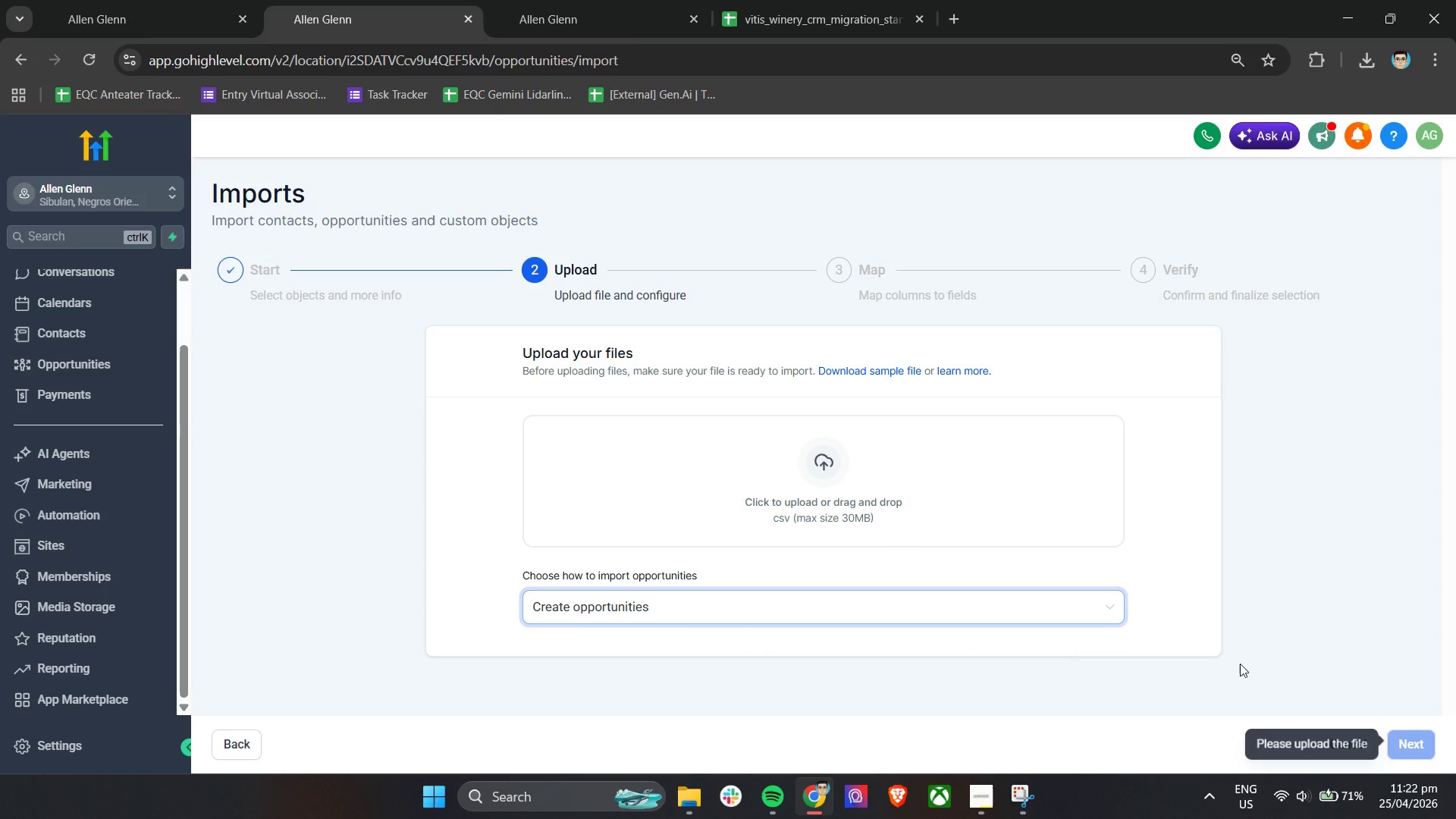 
left_click([844, 499])
 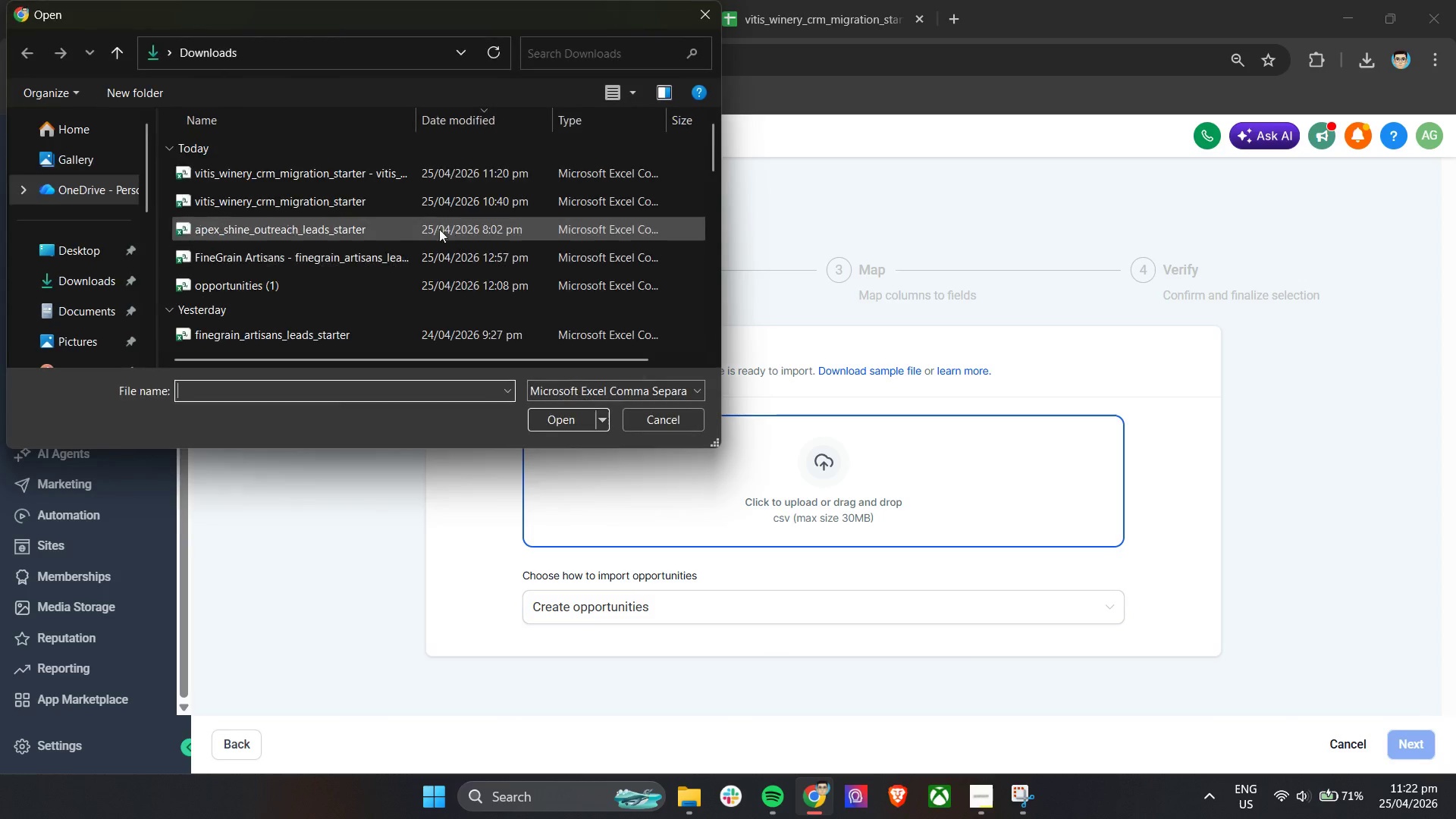 
left_click([405, 169])
 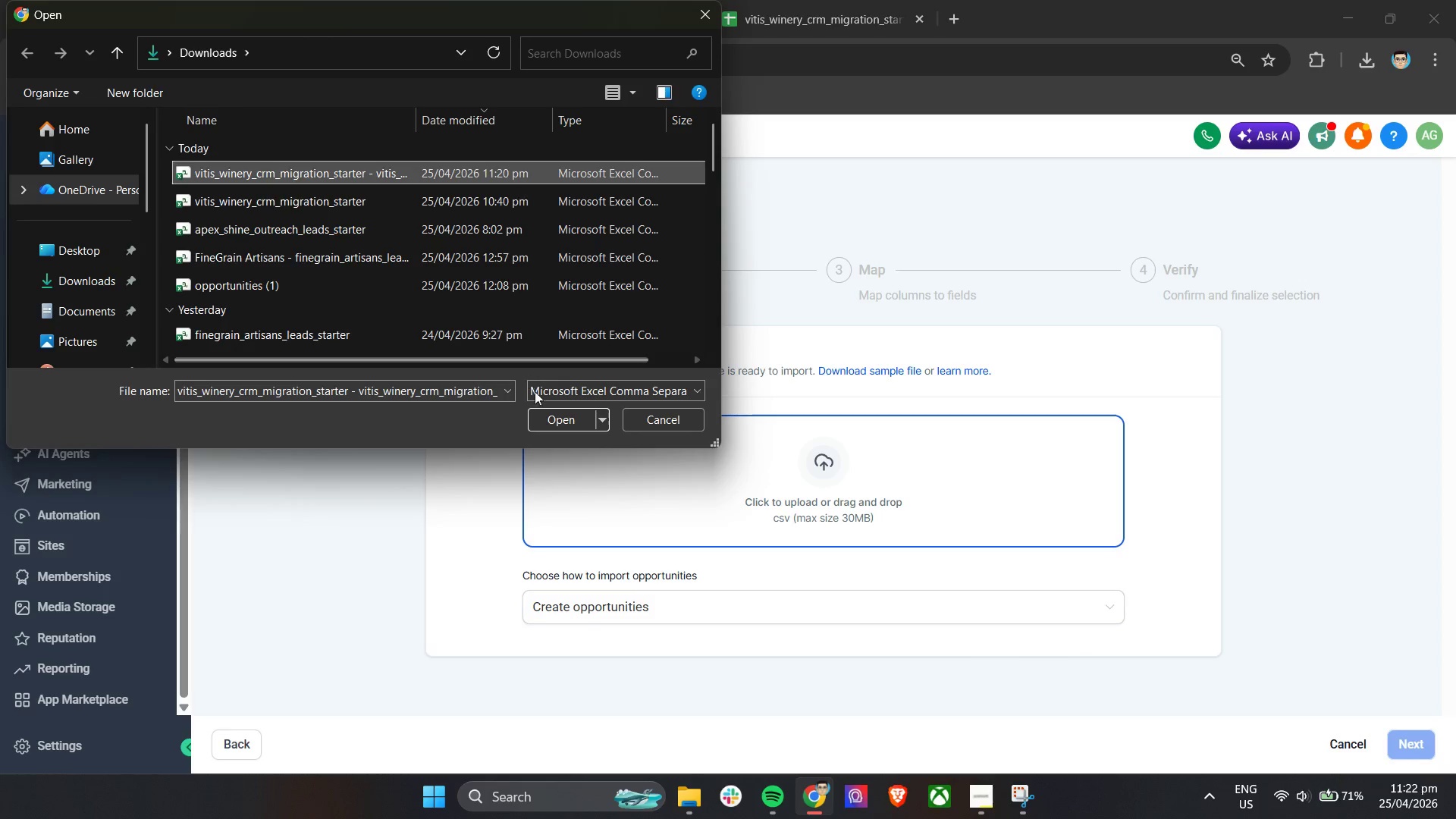 
left_click([543, 412])
 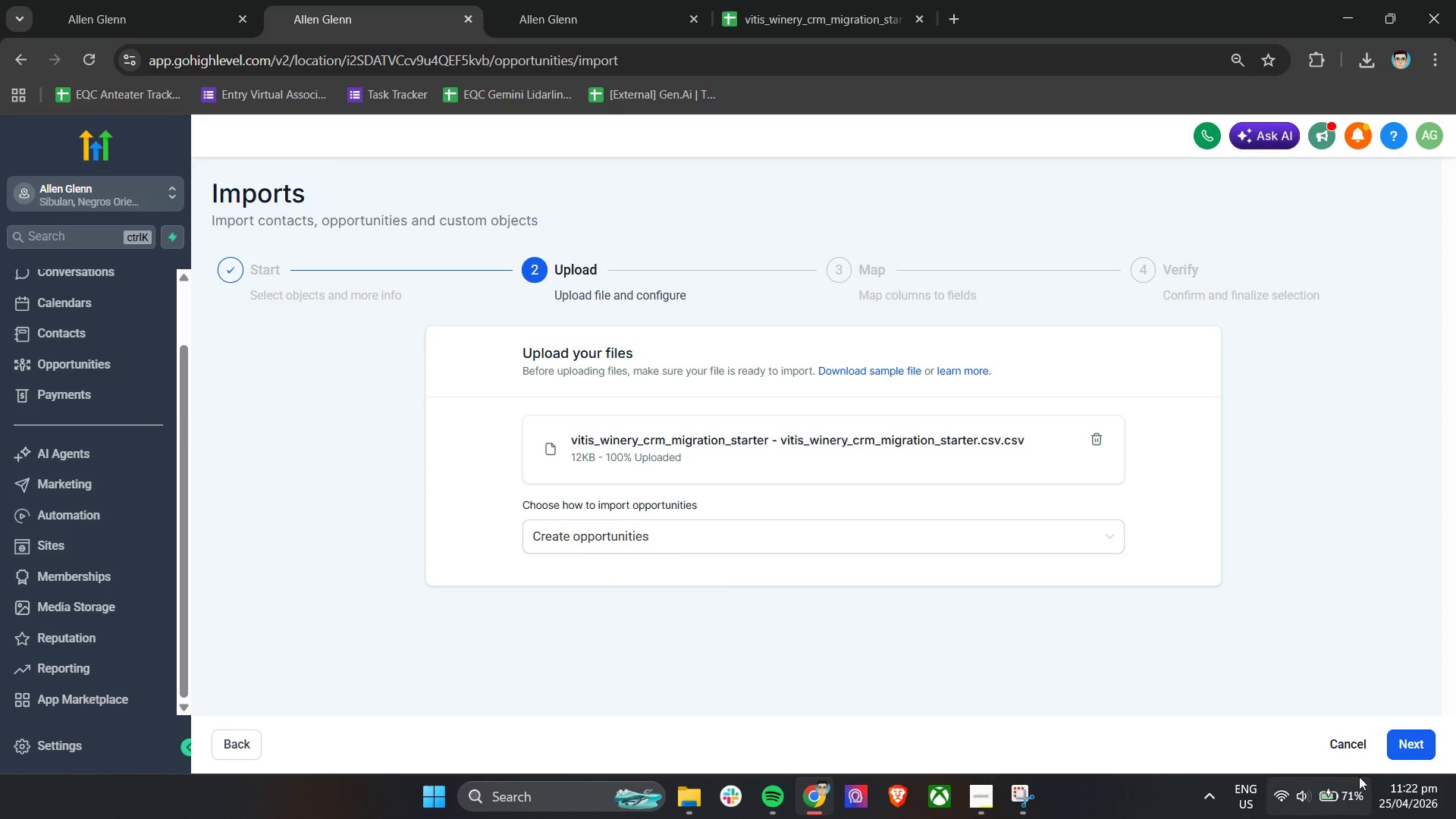 
left_click([1407, 750])
 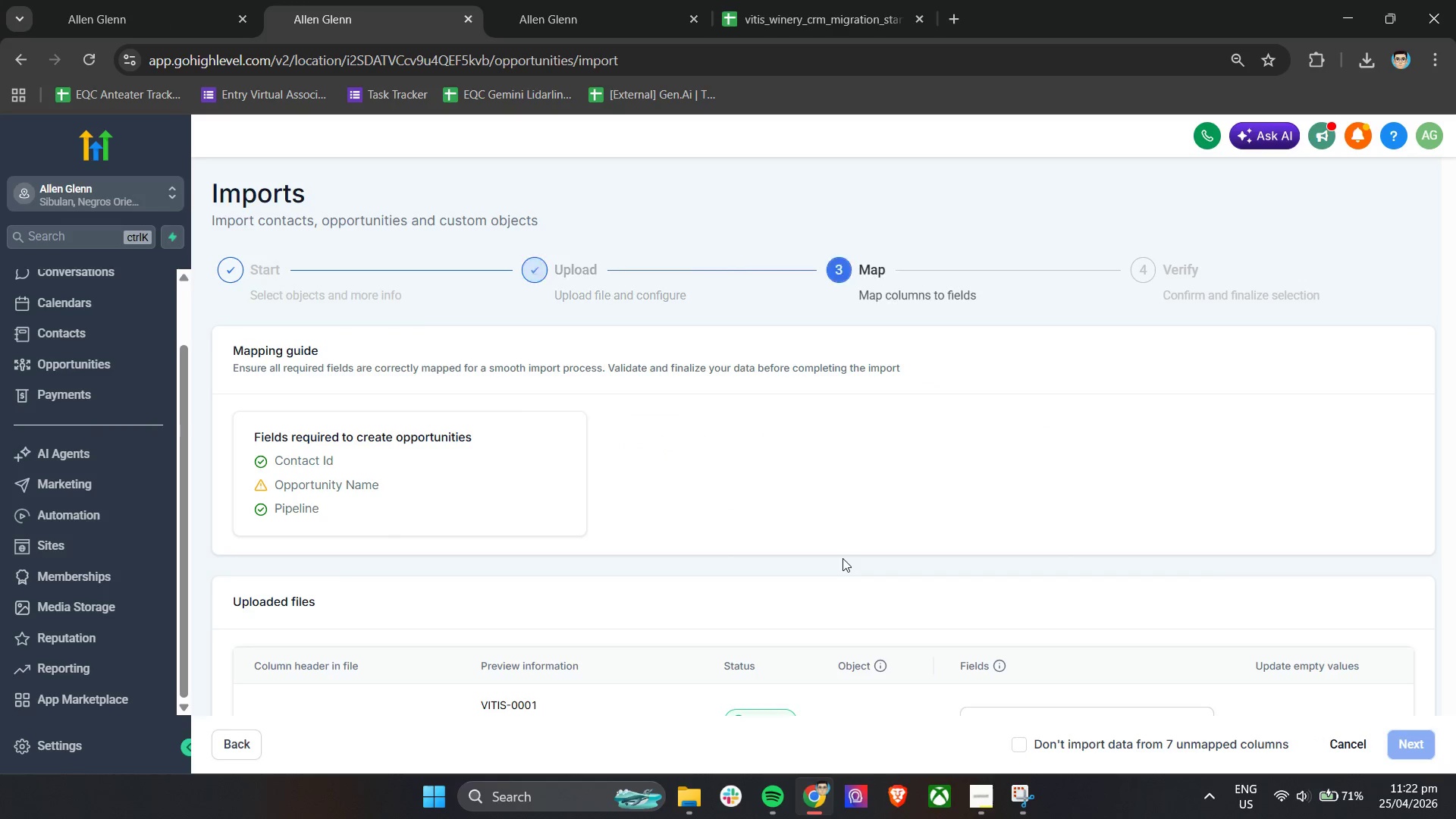 
scroll: coordinate [701, 536], scroll_direction: down, amount: 3.0
 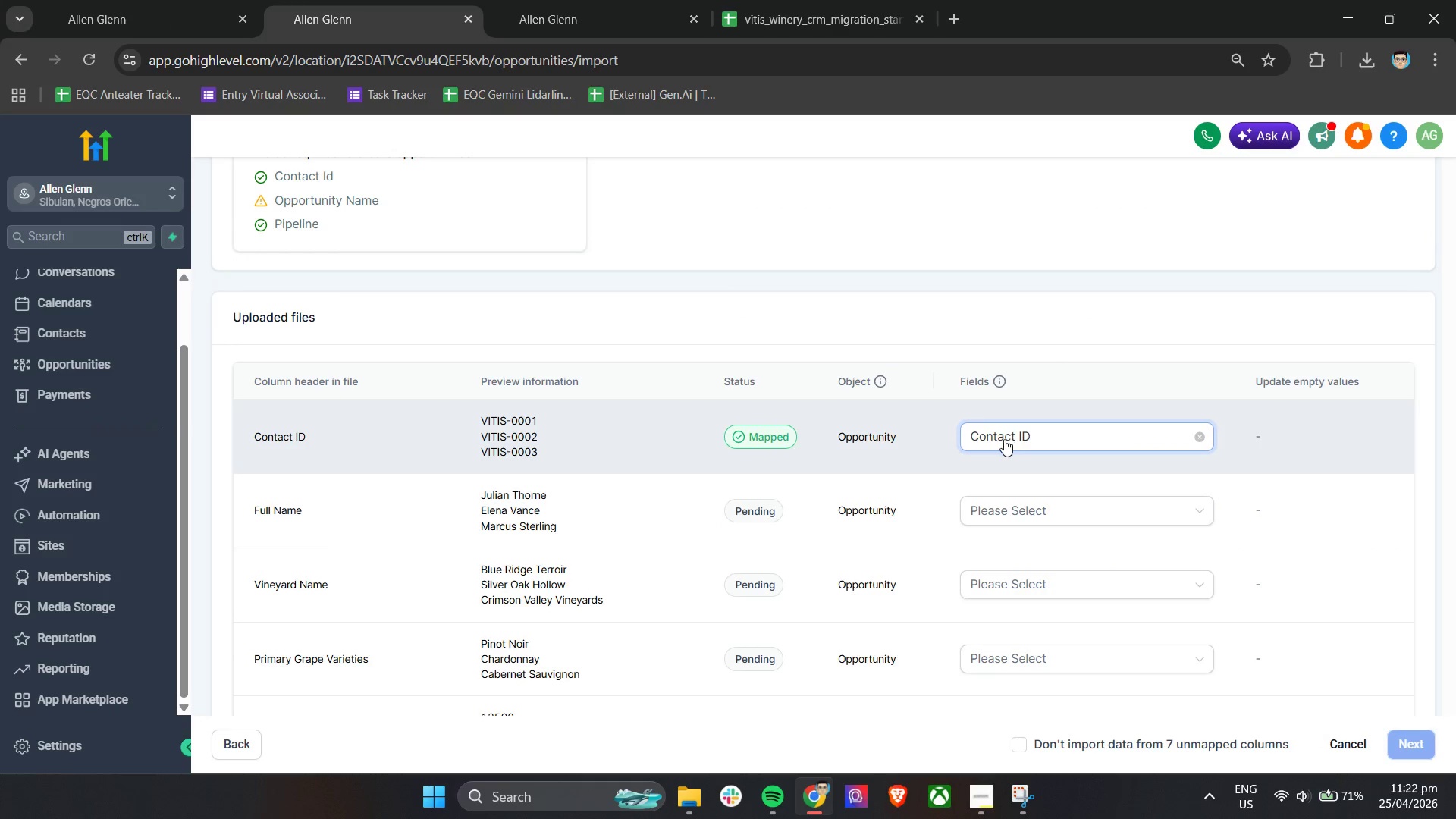 
left_click([1010, 439])
 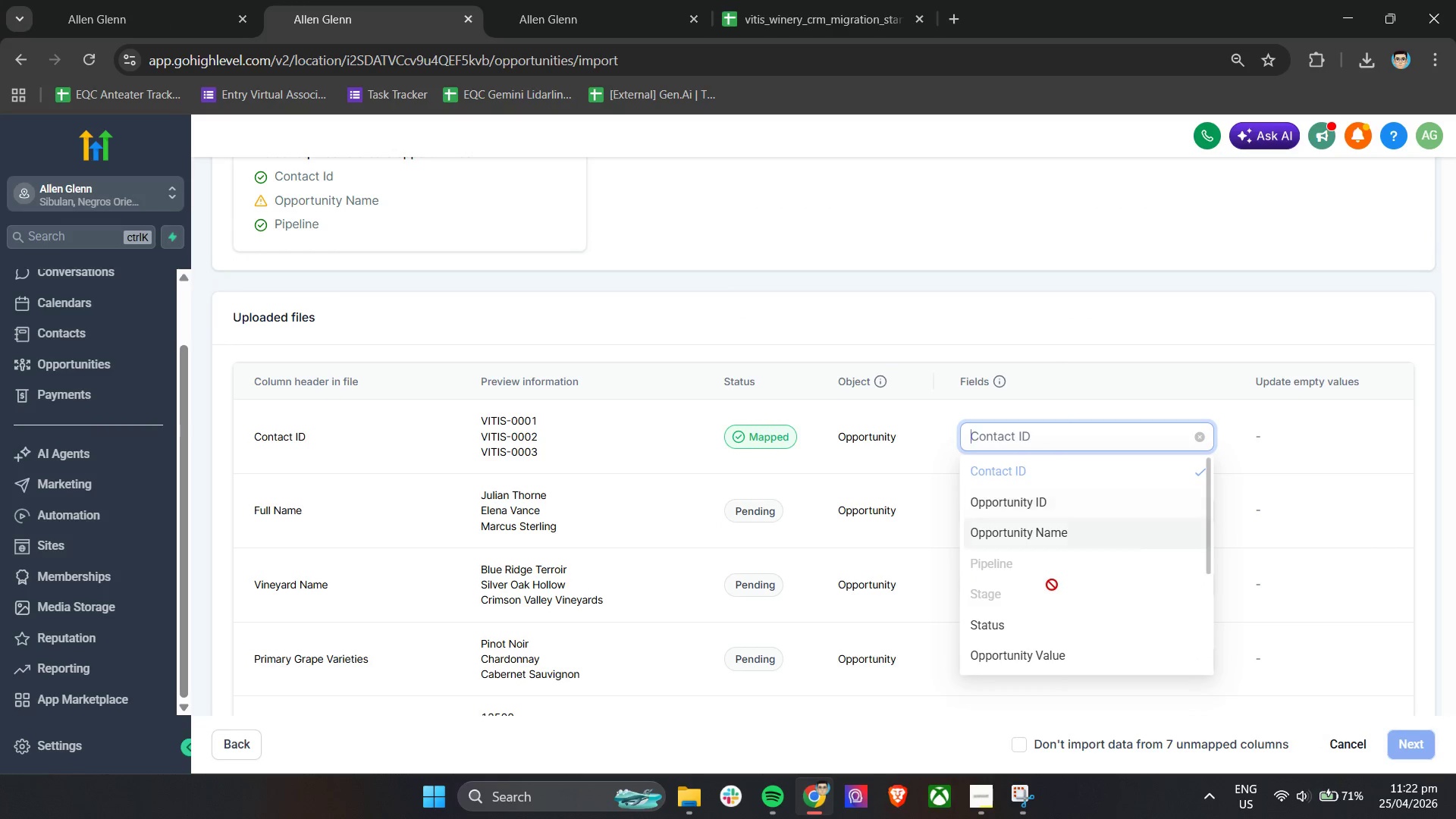 
scroll: coordinate [1136, 648], scroll_direction: down, amount: 10.0
 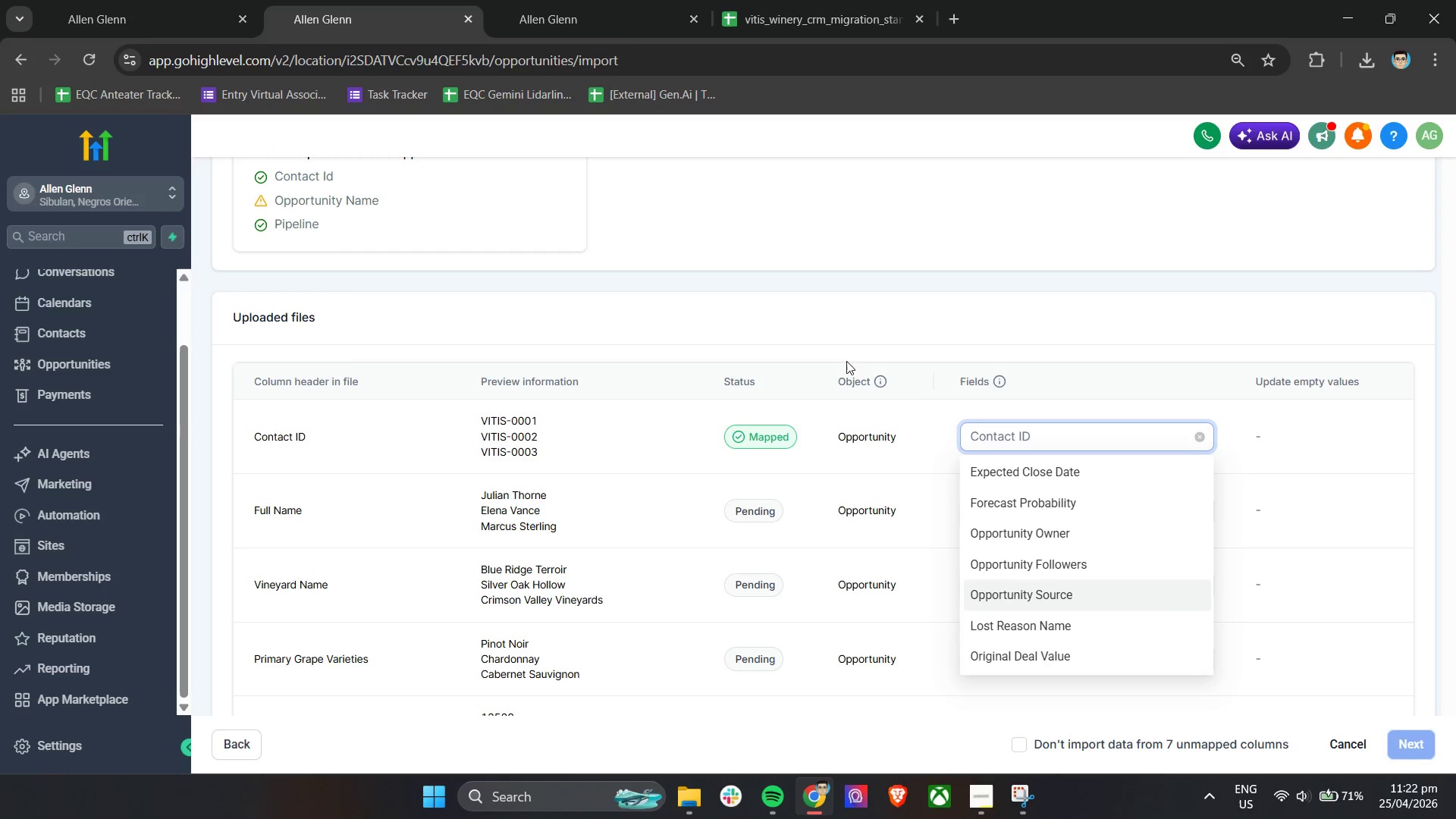 
left_click([843, 312])
 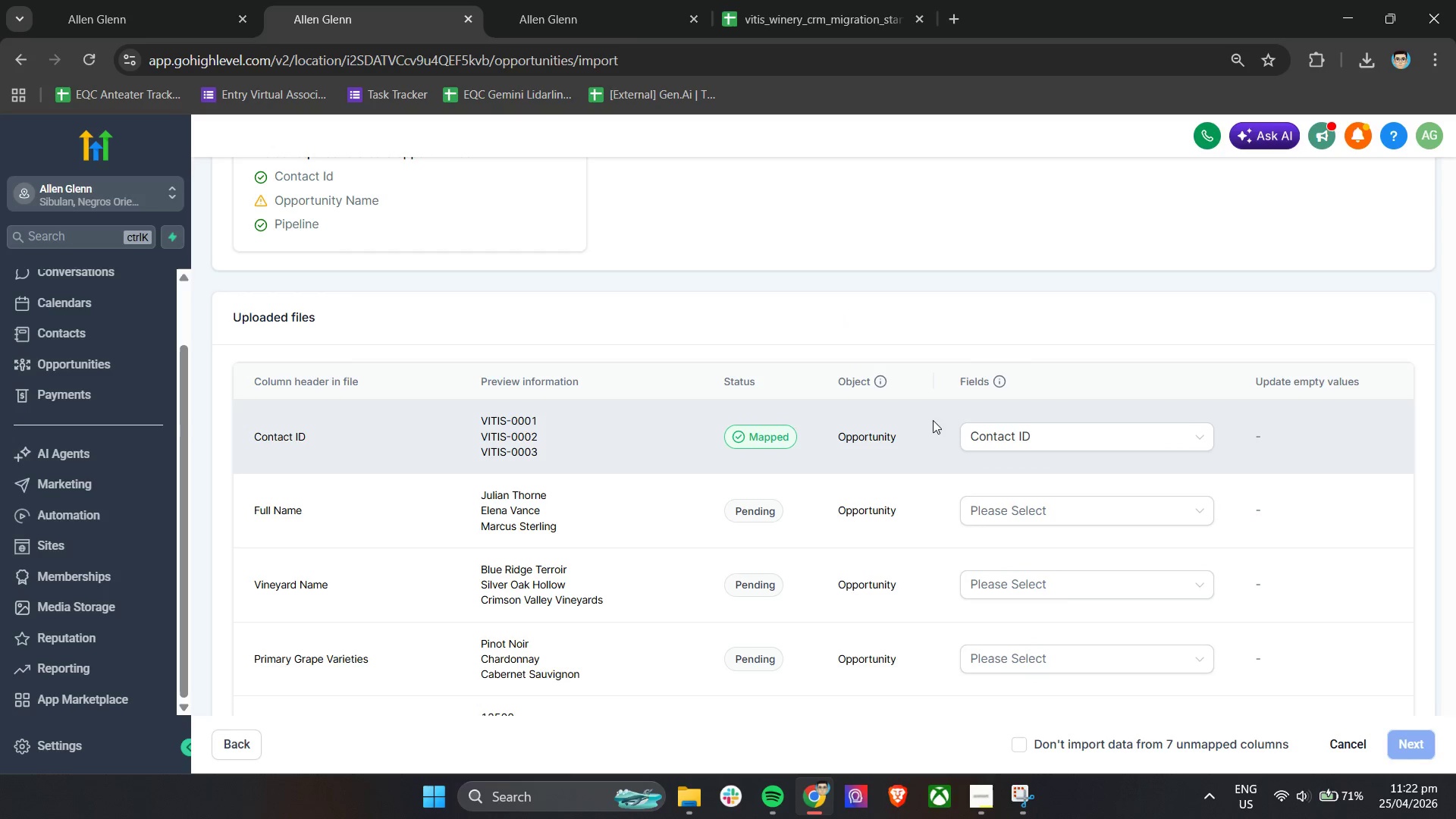 
scroll: coordinate [592, 378], scroll_direction: up, amount: 7.0
 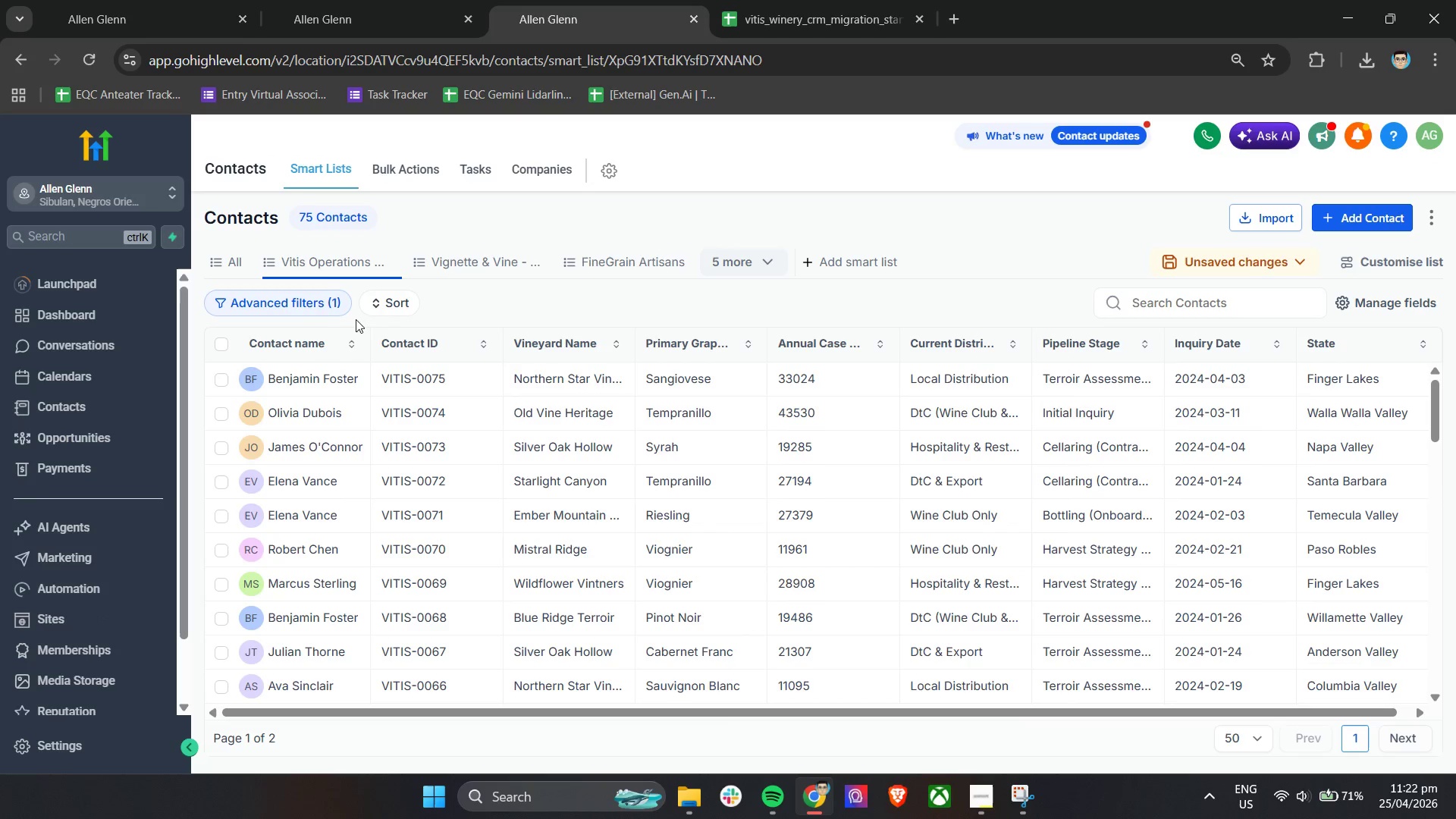 
left_click([219, 344])
 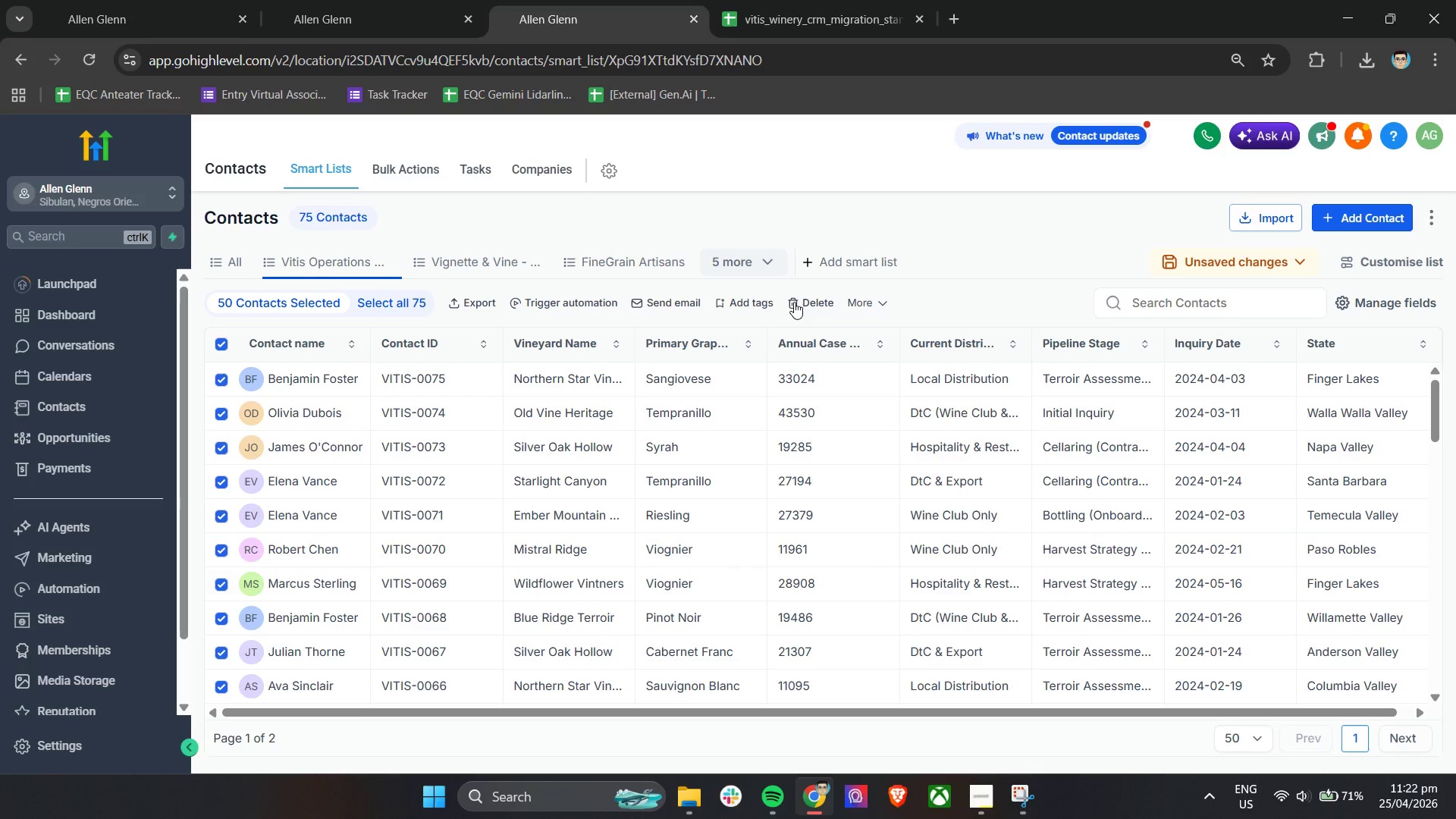 
left_click([410, 300])
 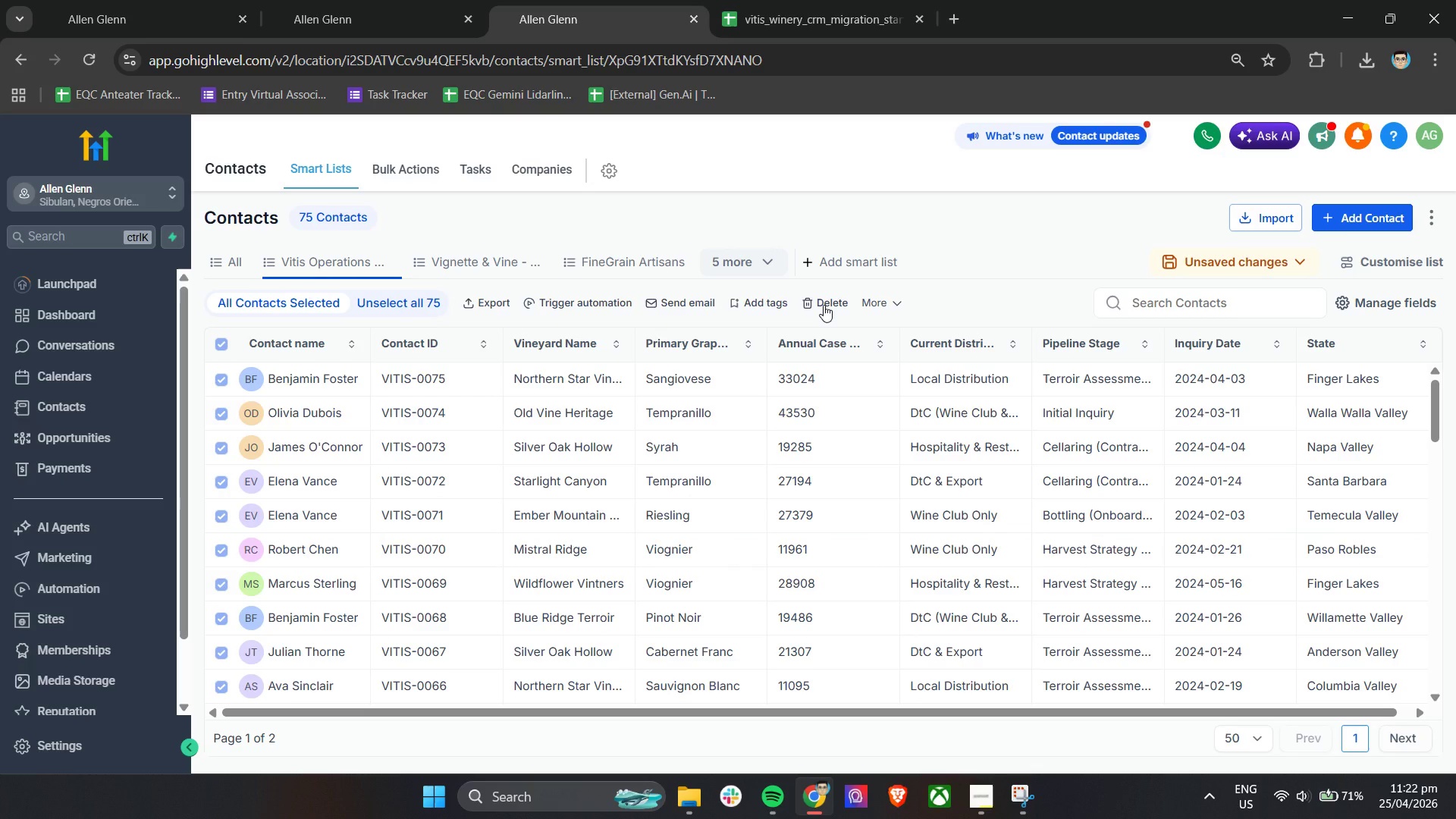 
wait(5.55)
 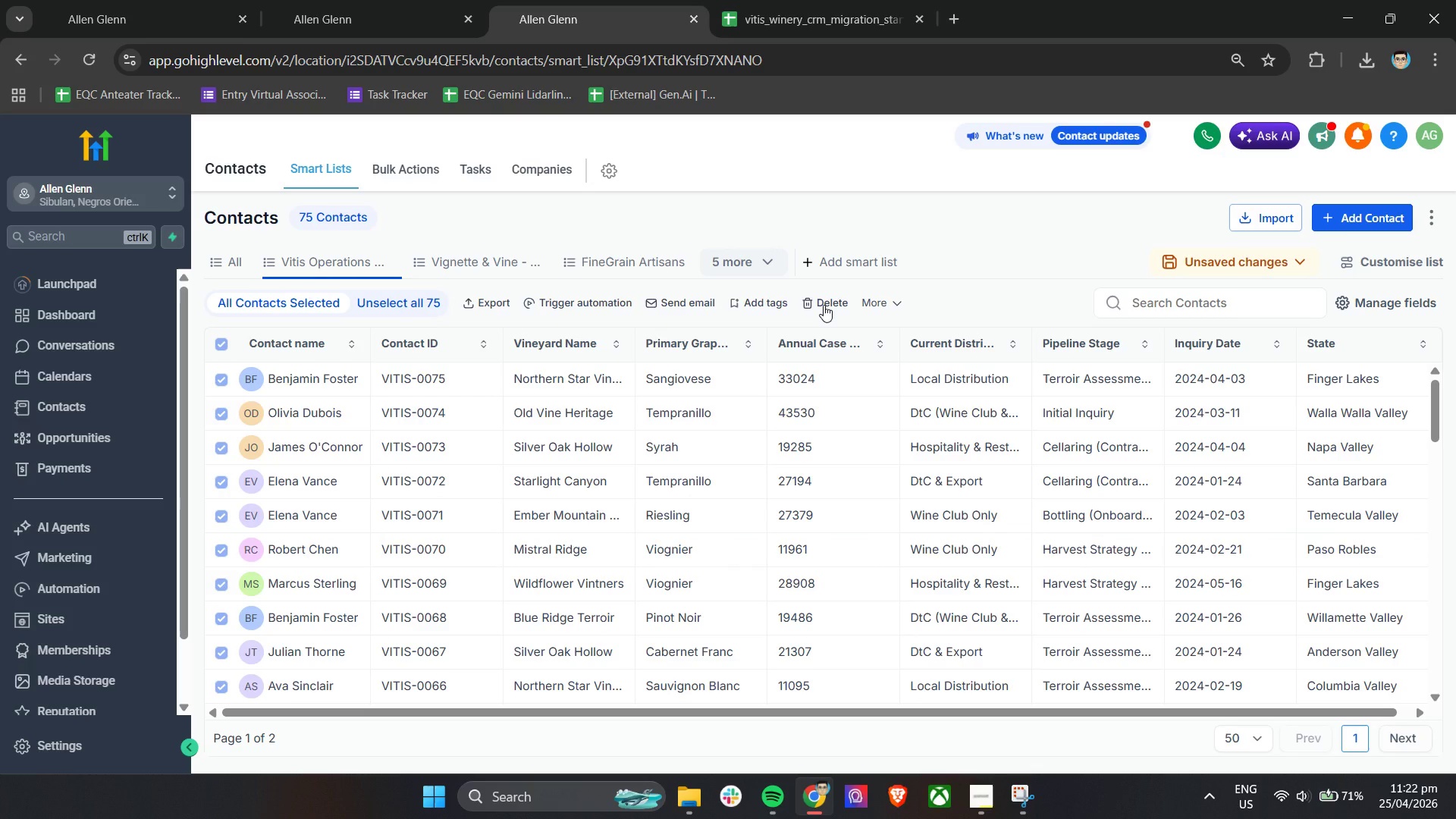 
left_click([824, 305])
 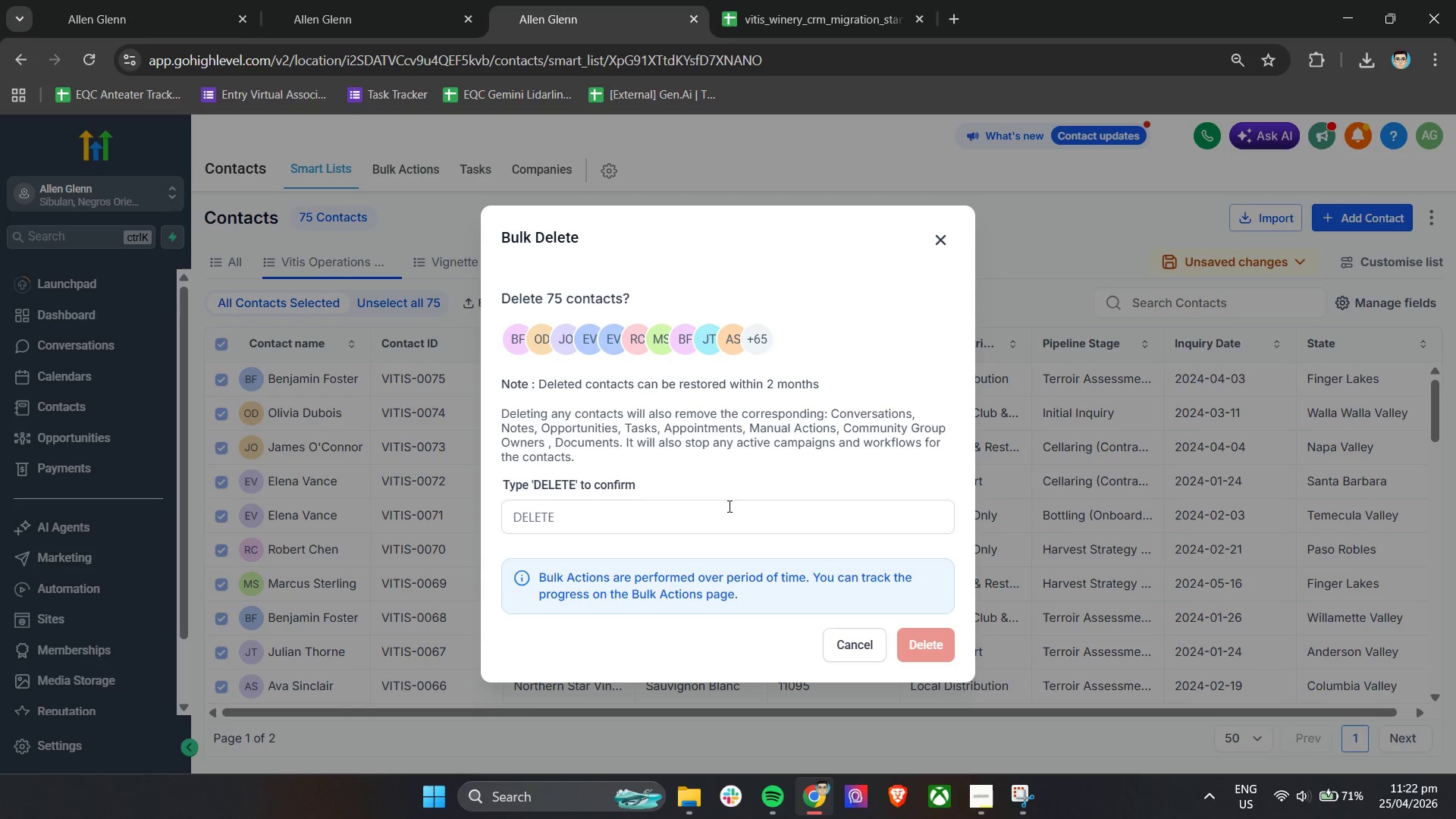 
left_click([655, 525])
 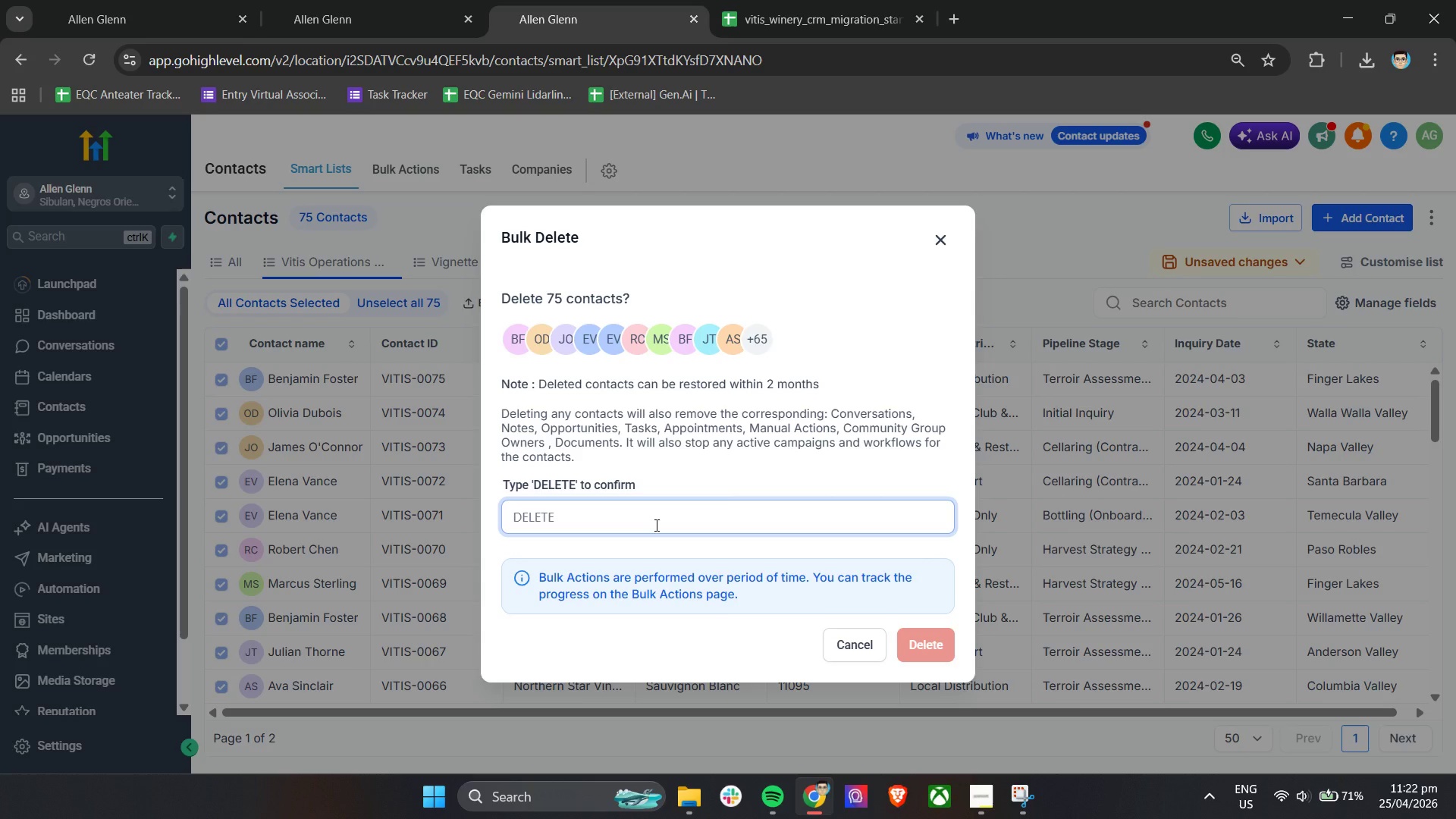 
type(DELETE)
 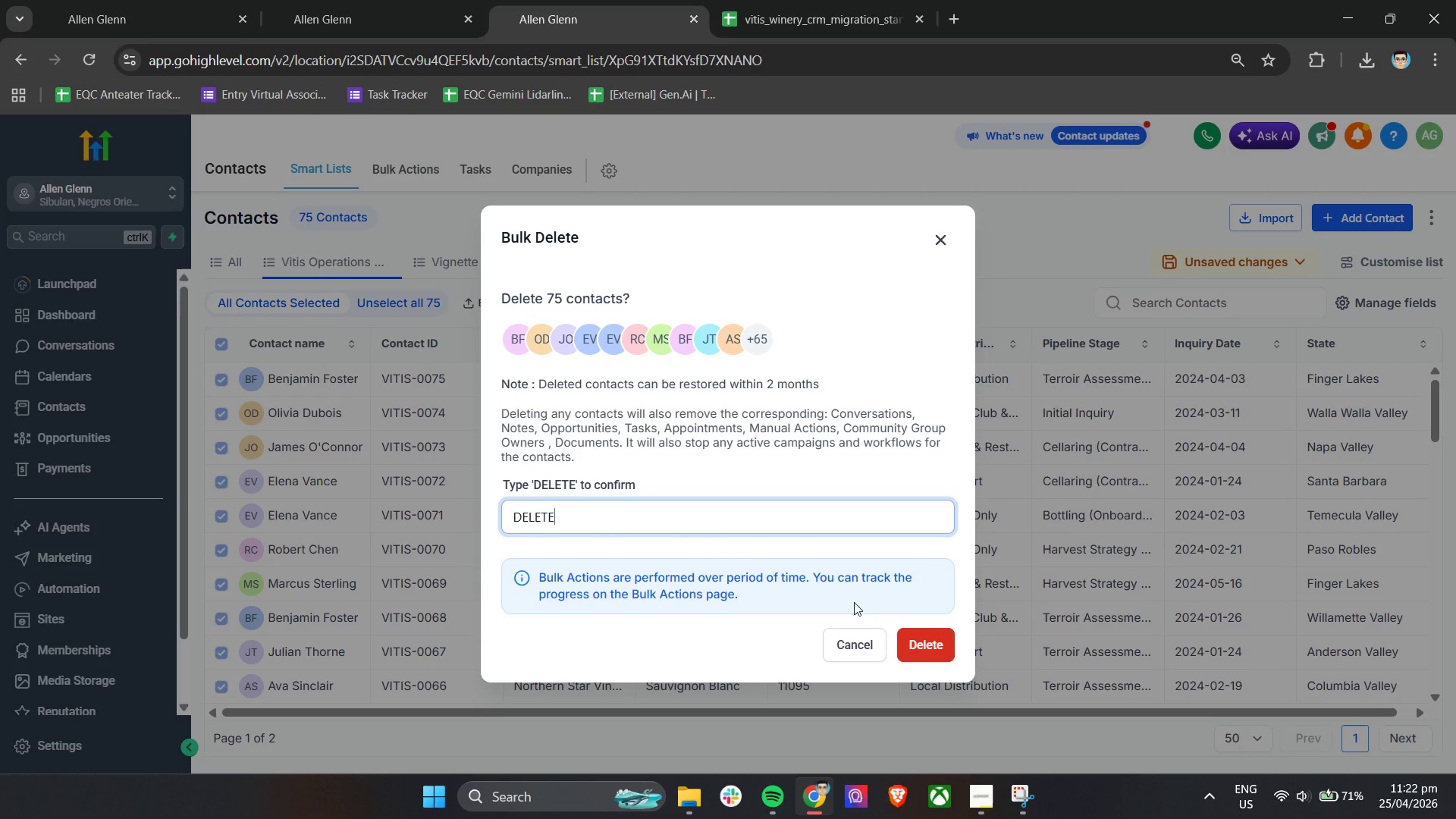 
left_click([910, 642])
 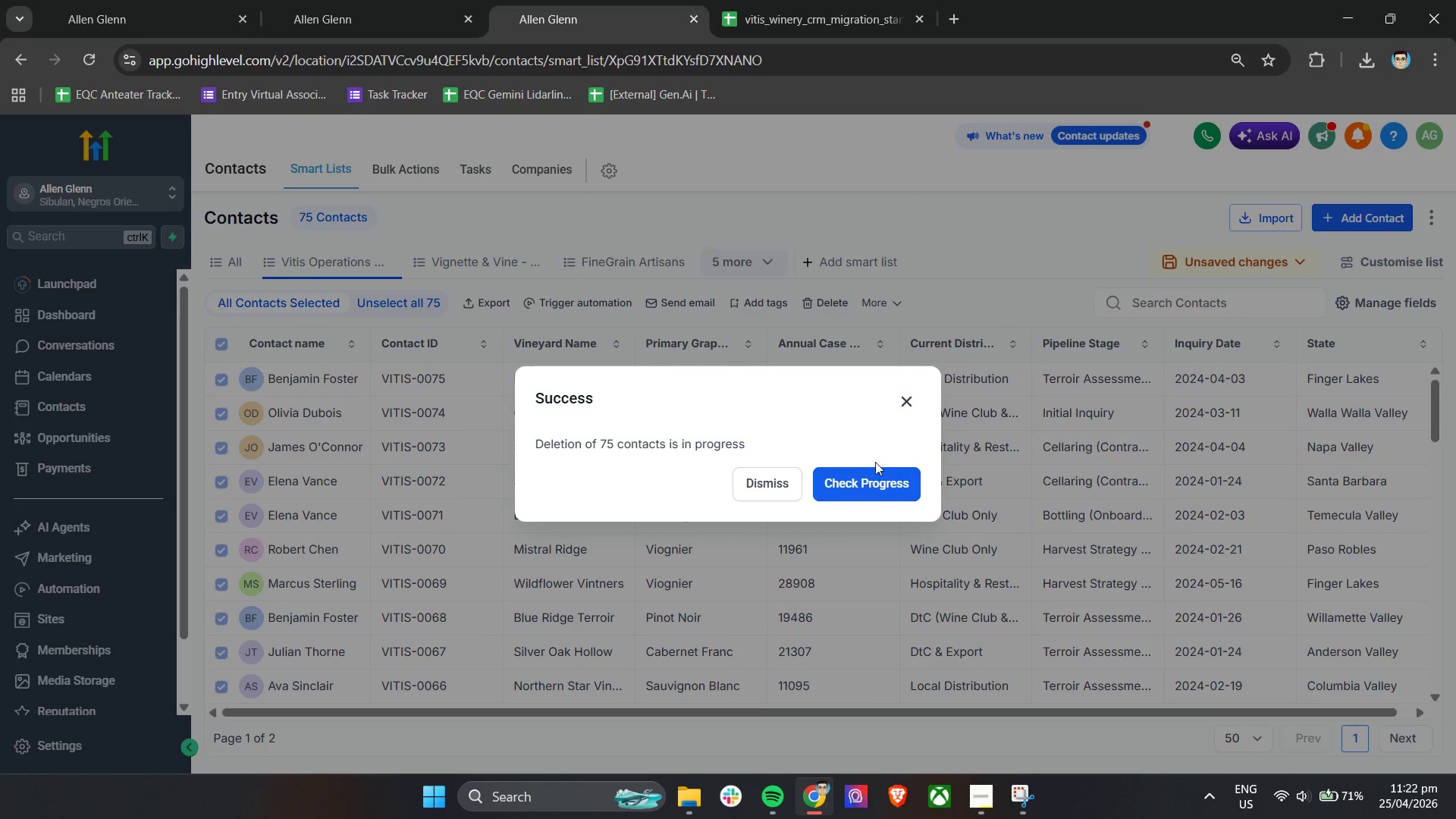 
left_click([873, 479])
 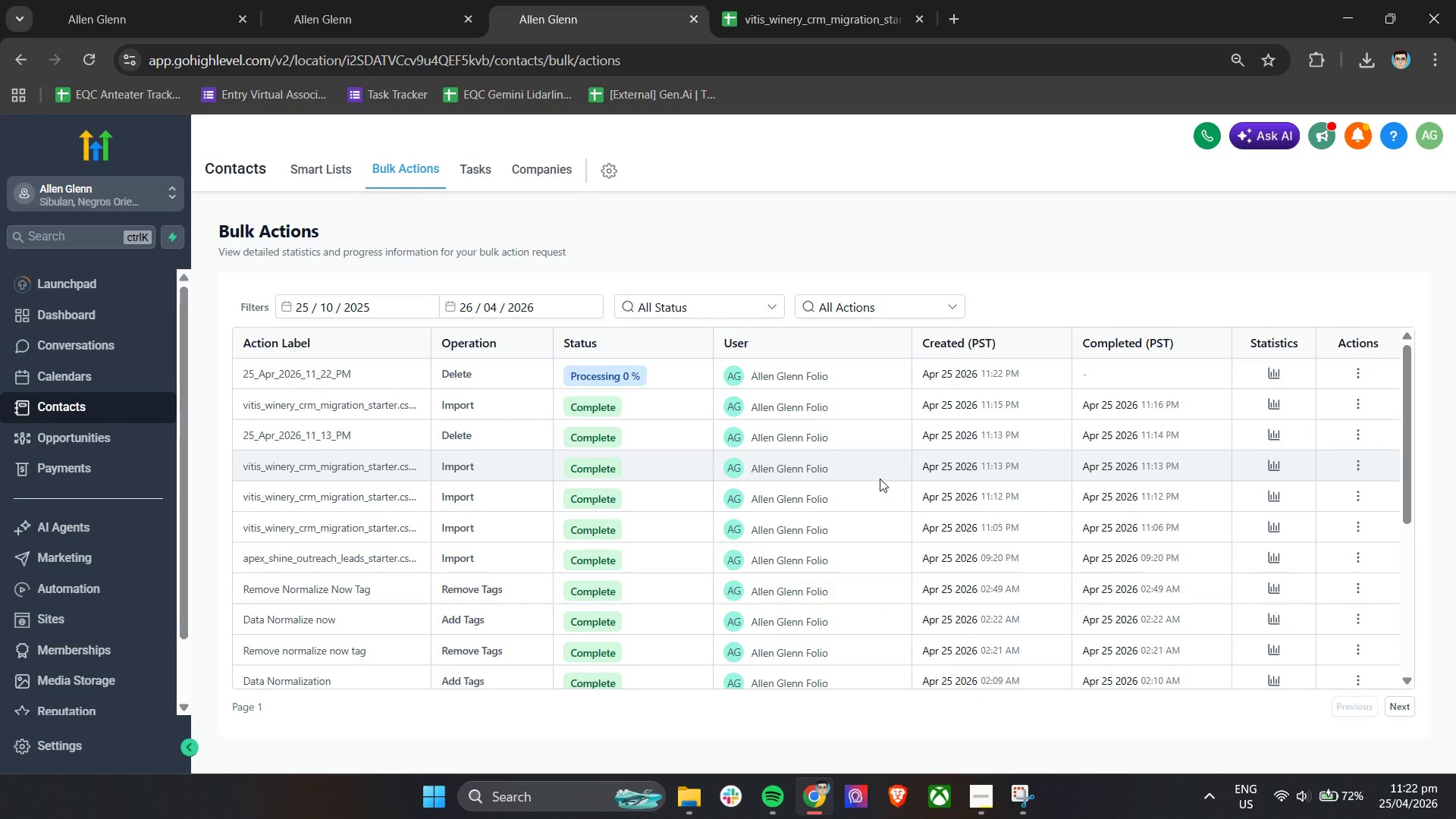 
left_click([1269, 377])
 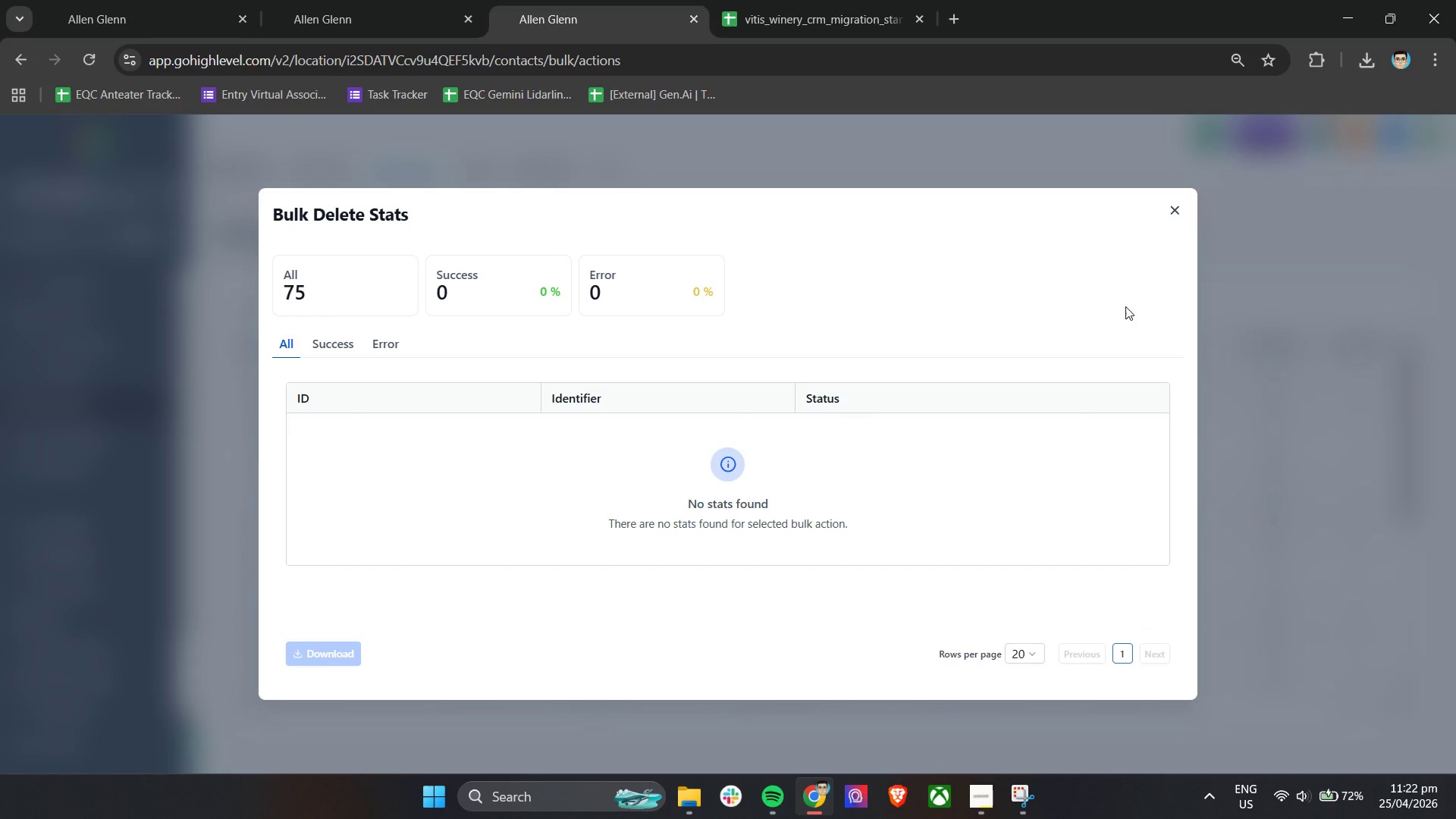 
left_click([1181, 208])
 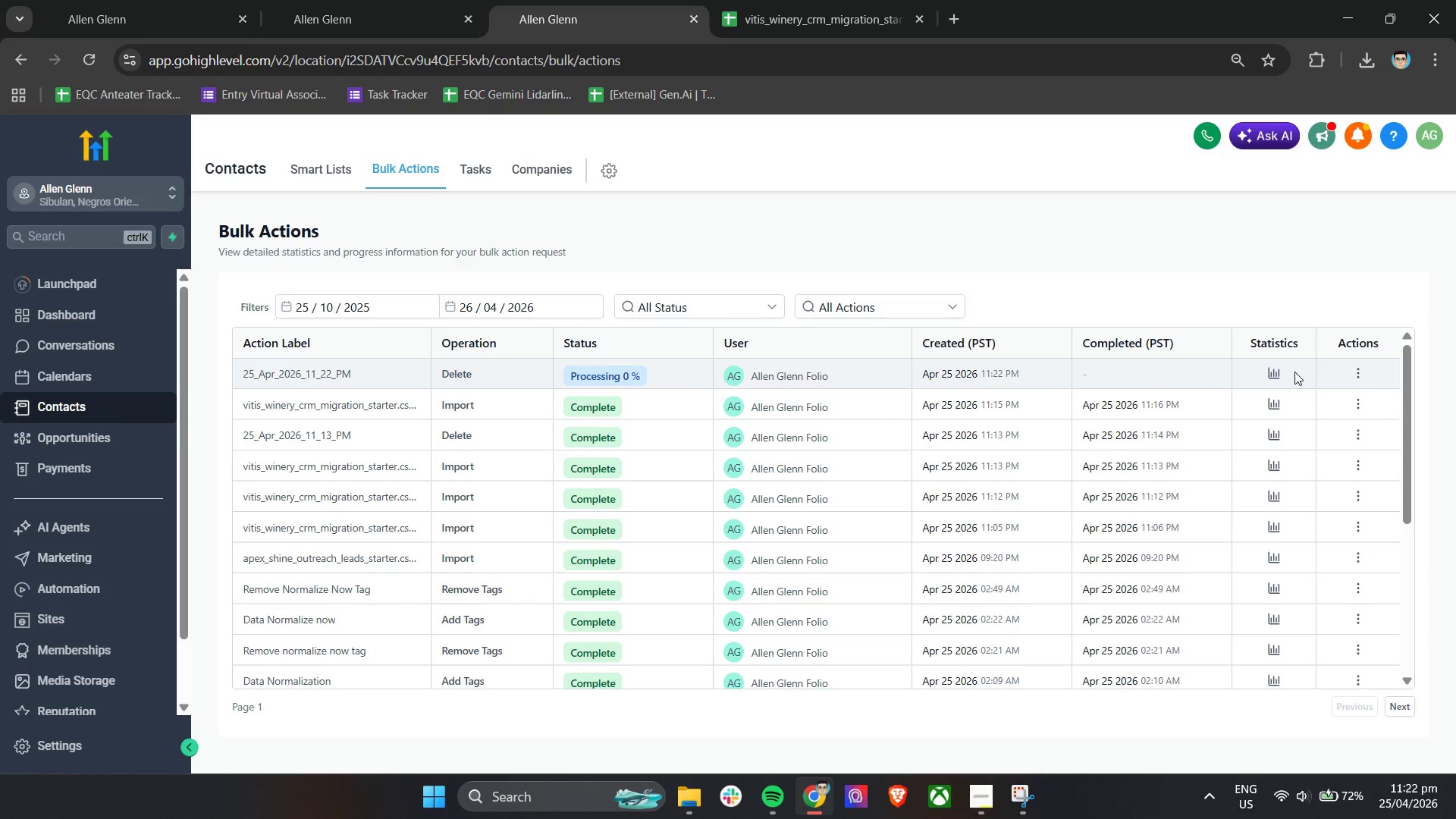 
left_click([1276, 372])
 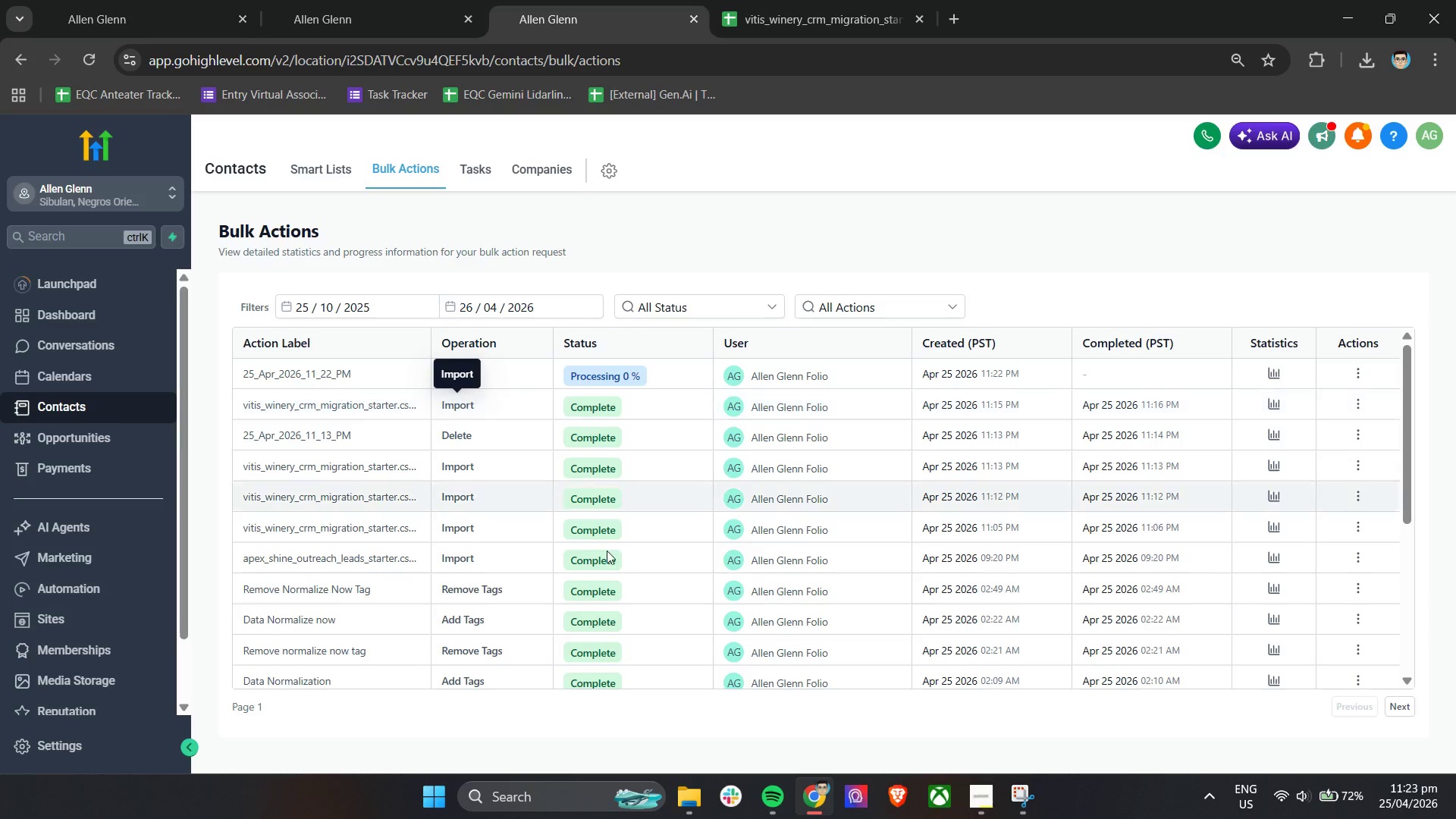 
wait(6.42)
 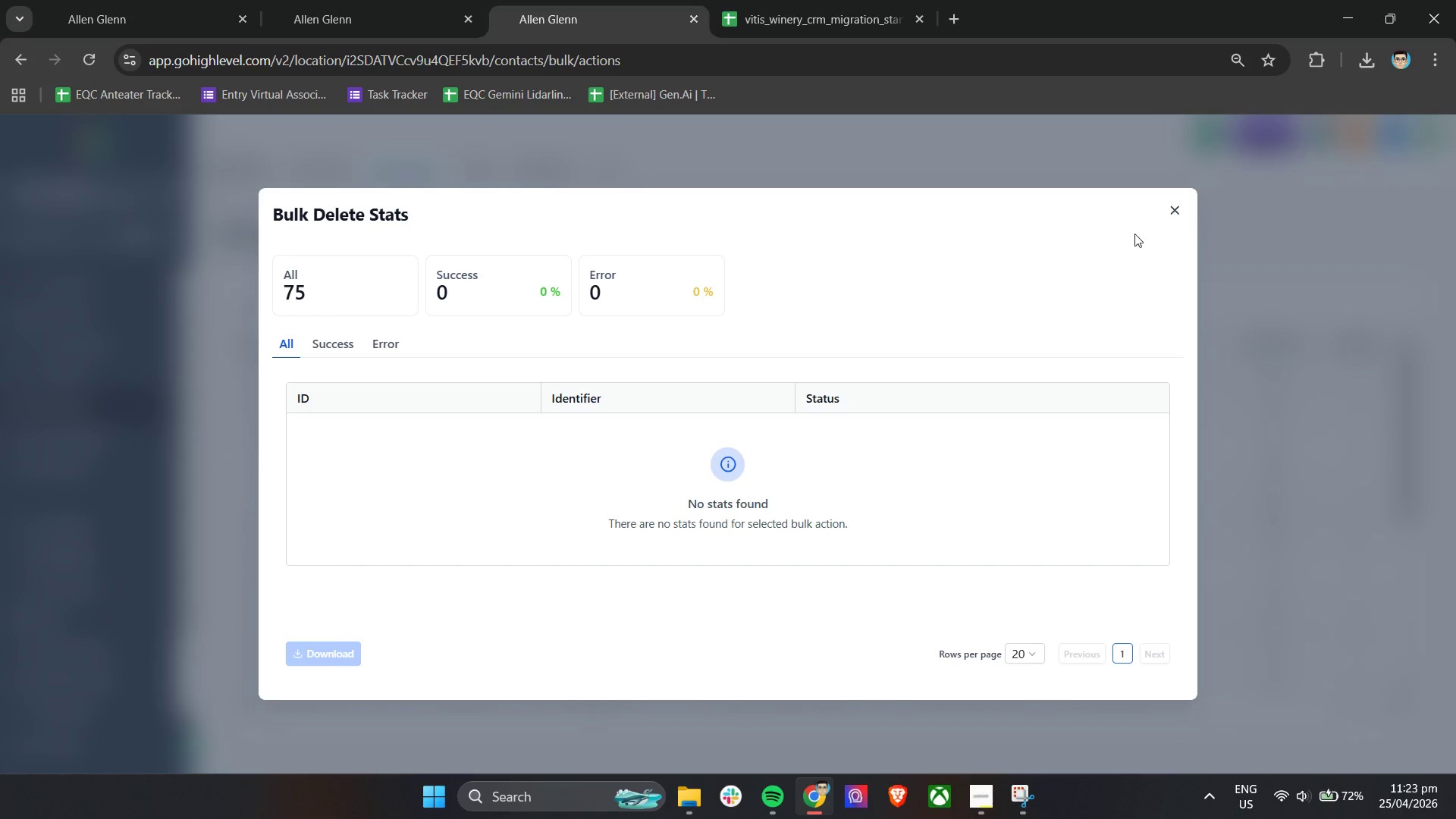 
left_click([1276, 373])
 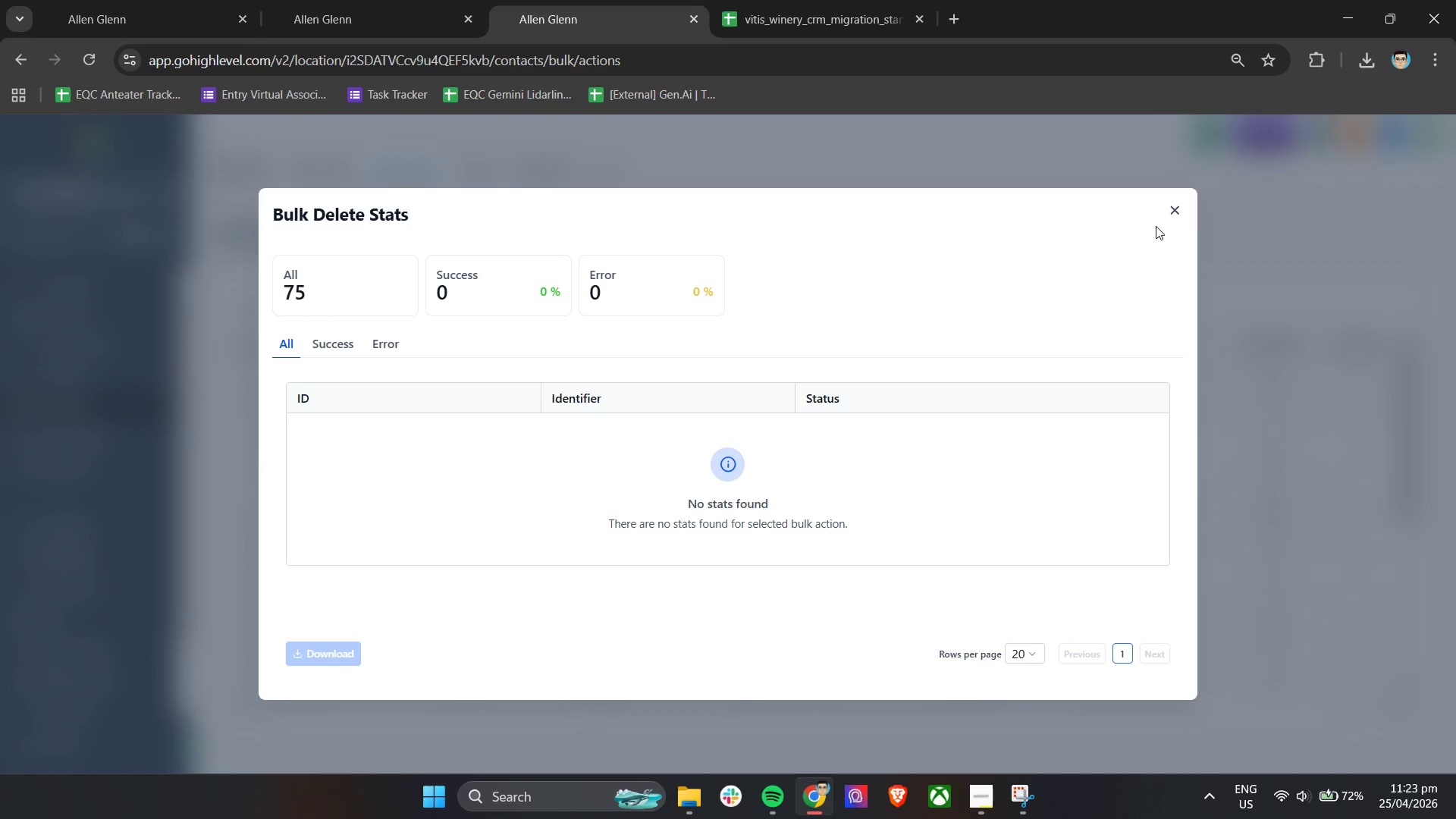 
left_click([1169, 209])
 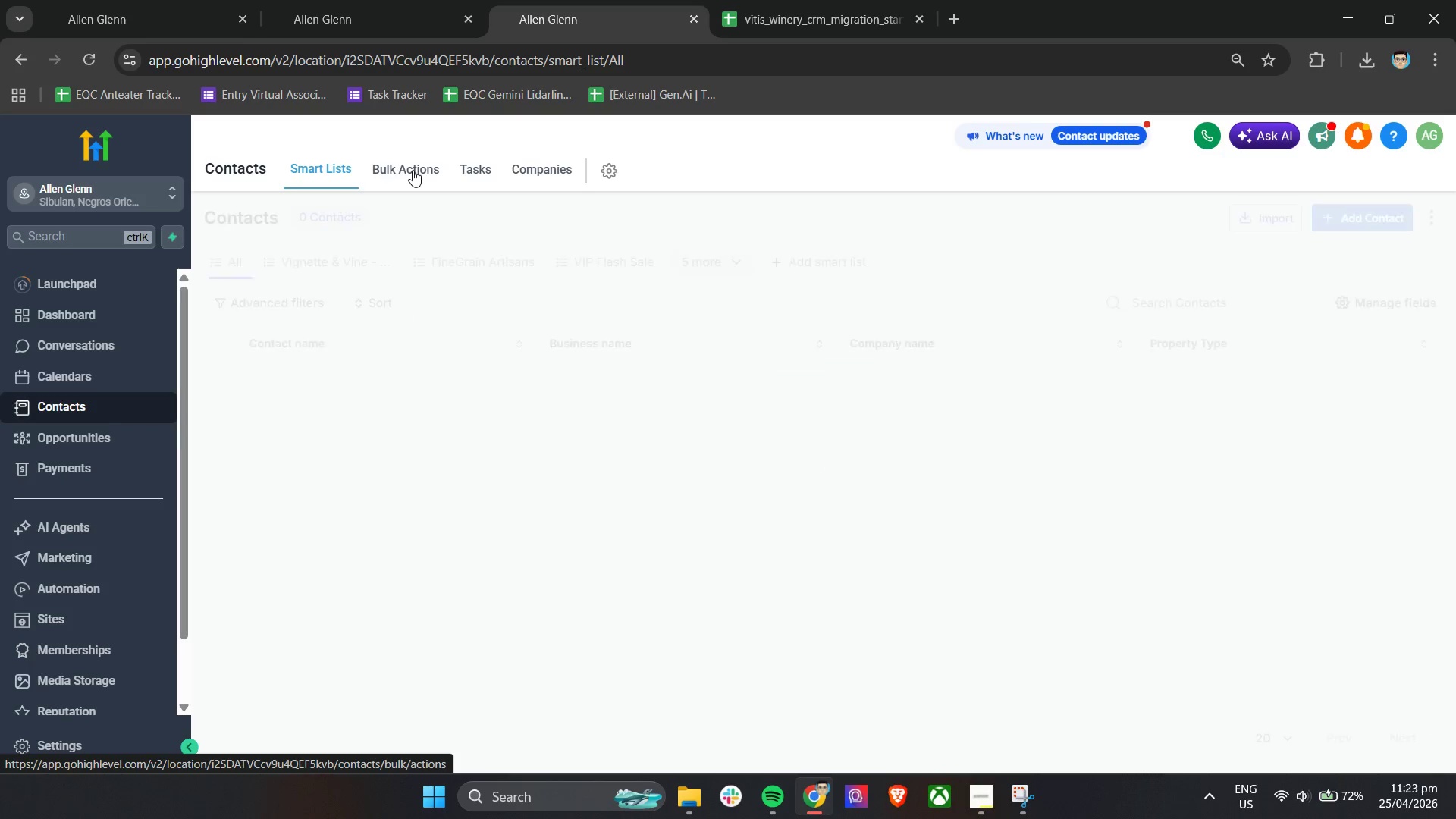 
wait(5.03)
 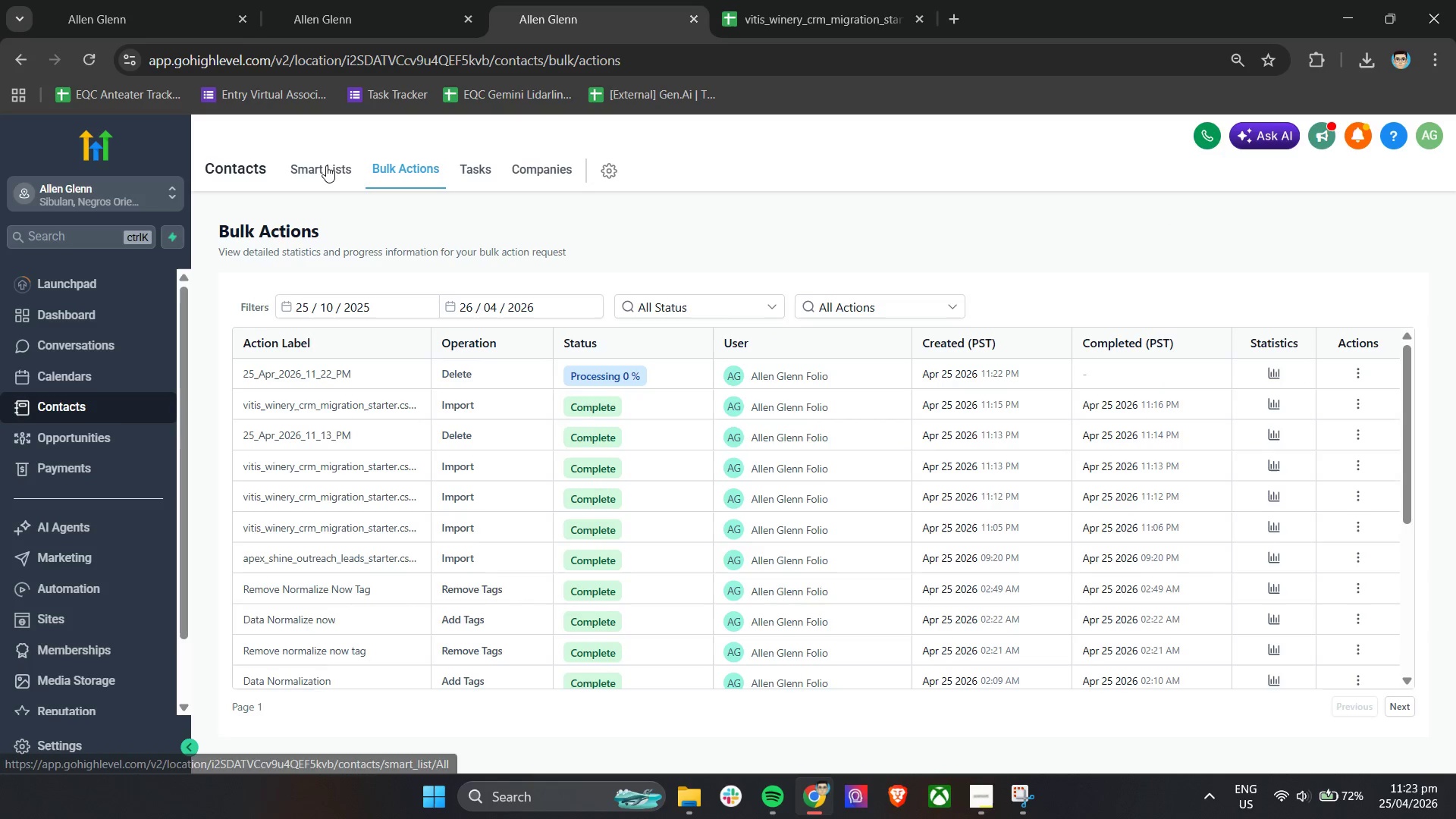 
left_click([413, 170])
 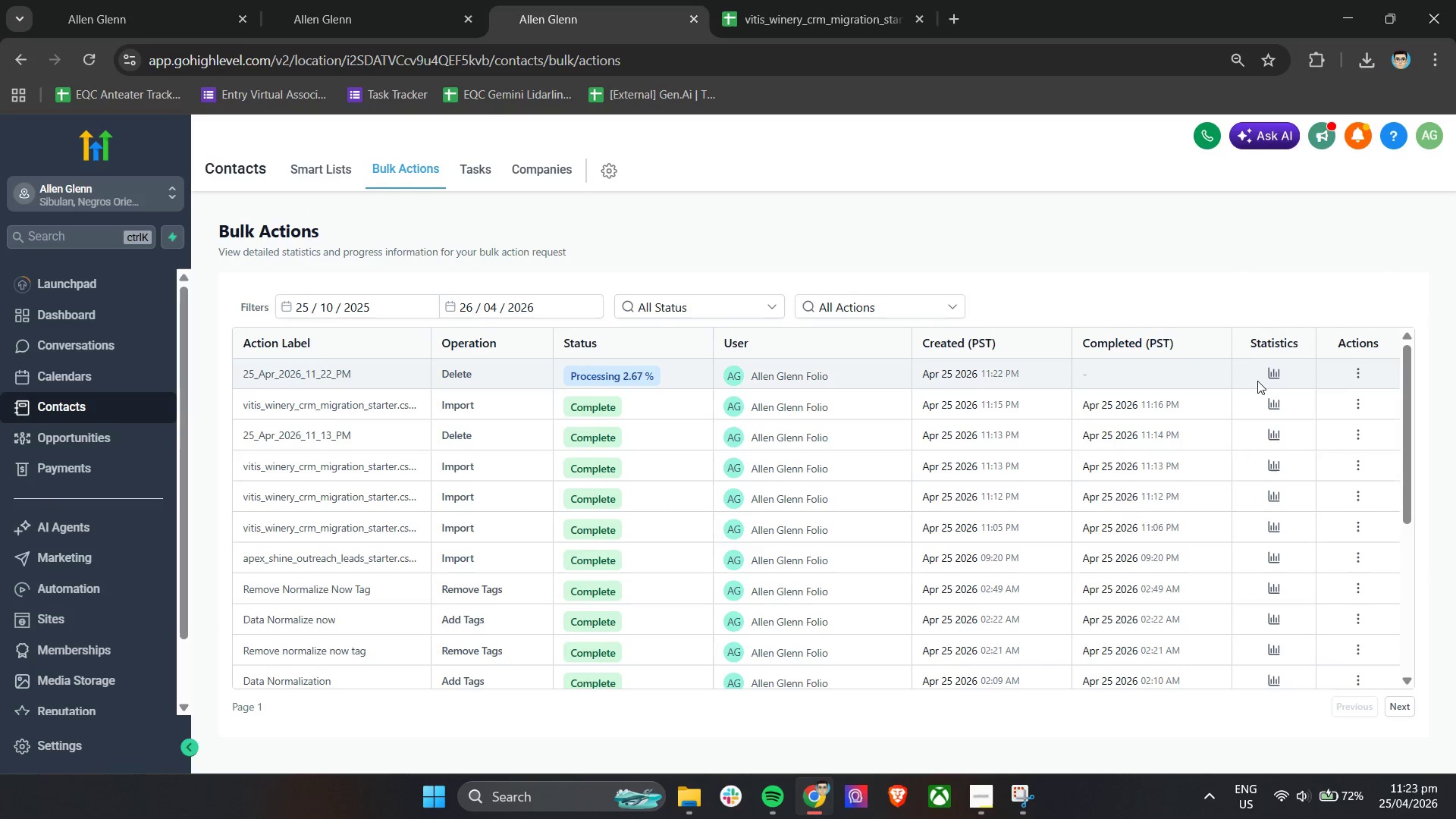 
left_click([1275, 375])
 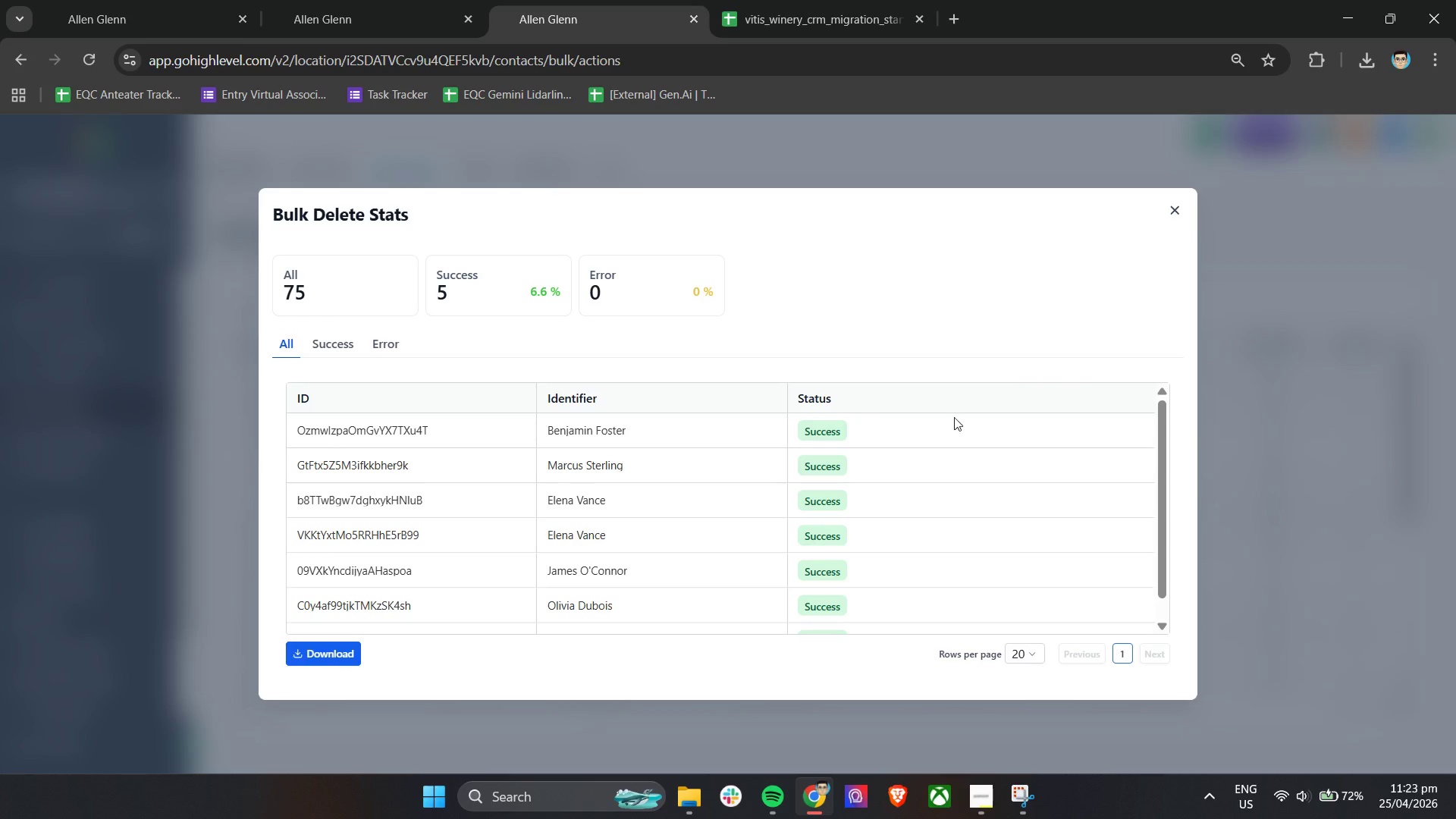 
left_click([1176, 212])
 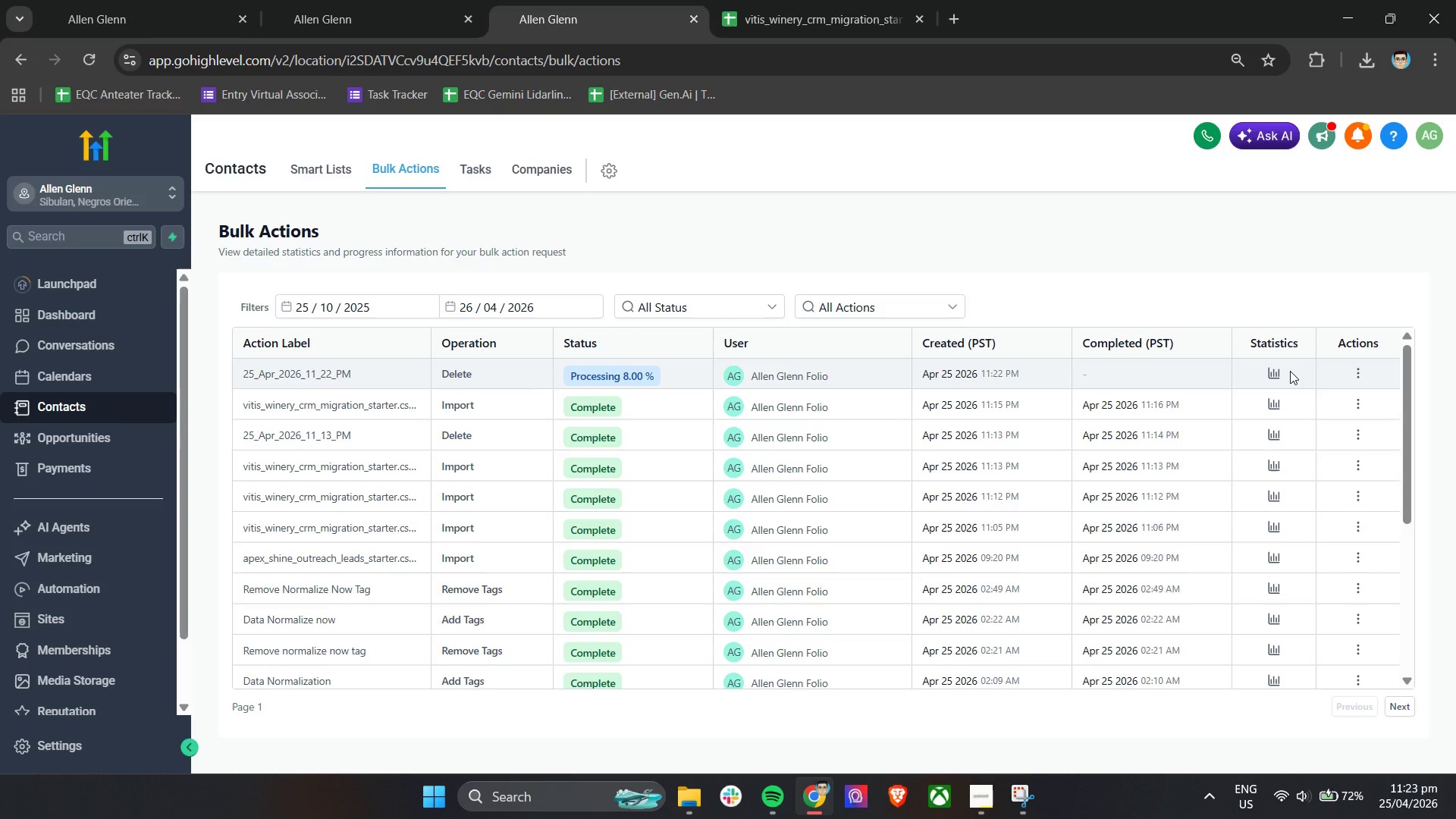 
left_click([1276, 370])
 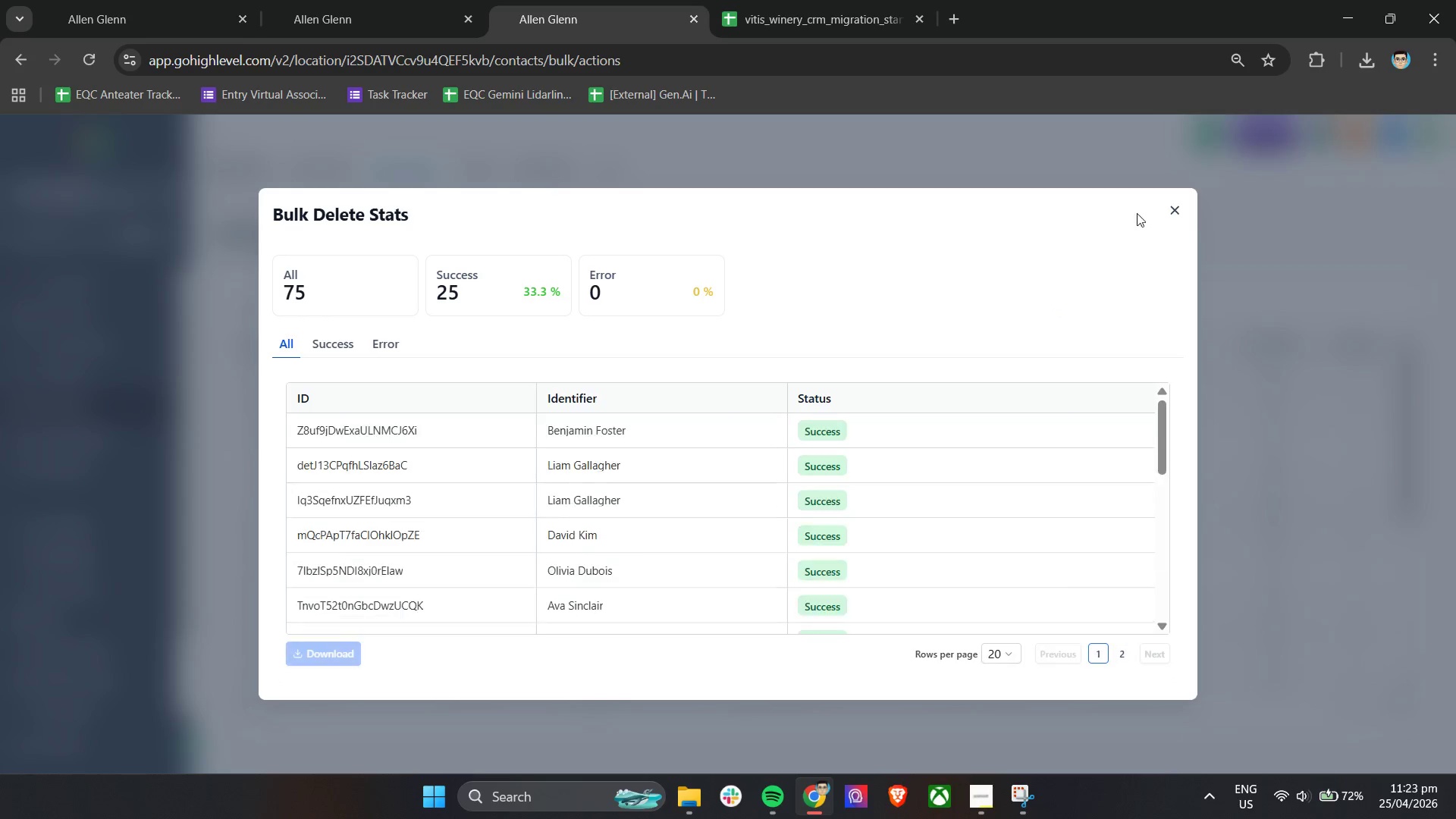 
left_click([1176, 206])
 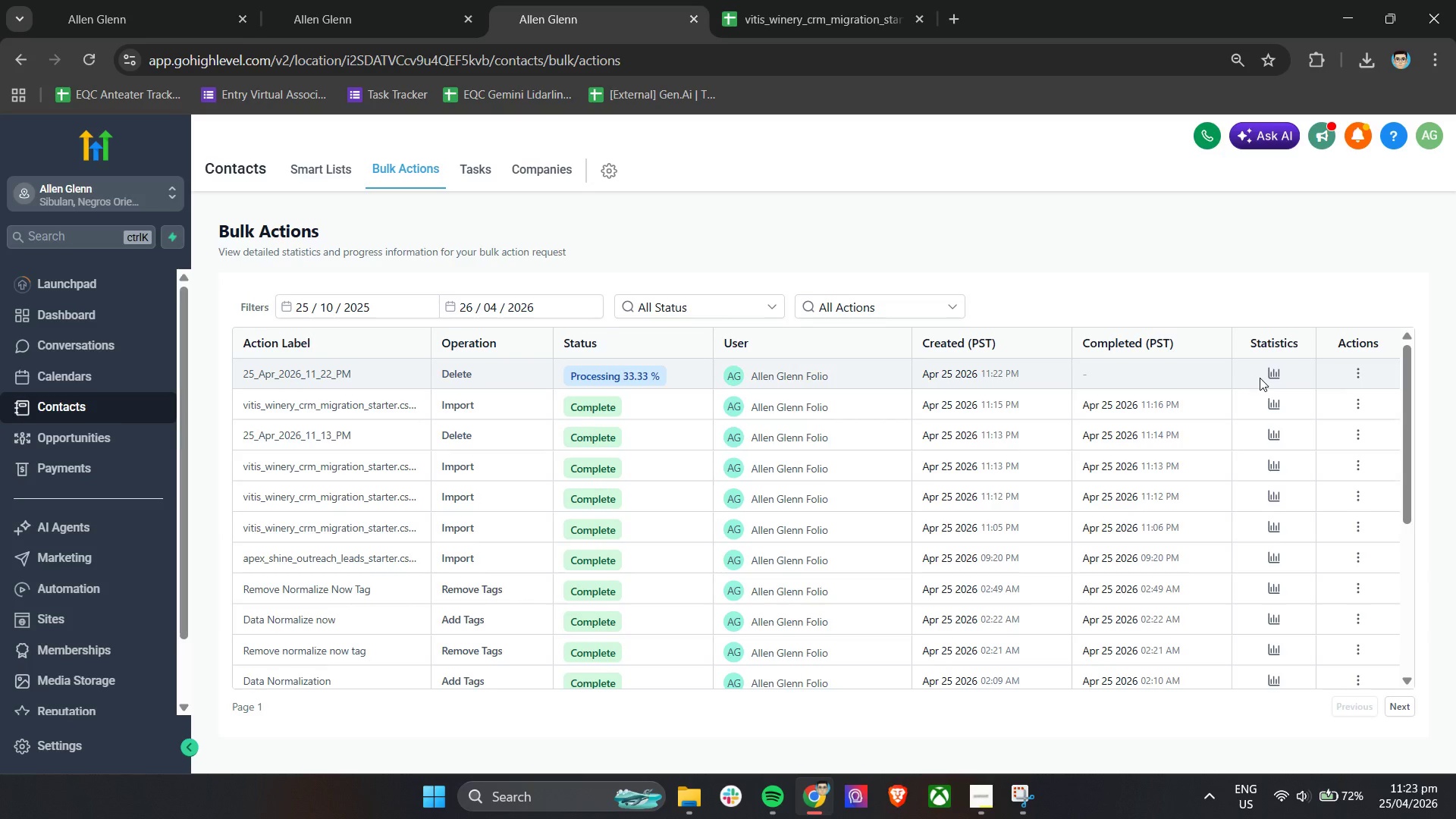 
left_click([1272, 375])
 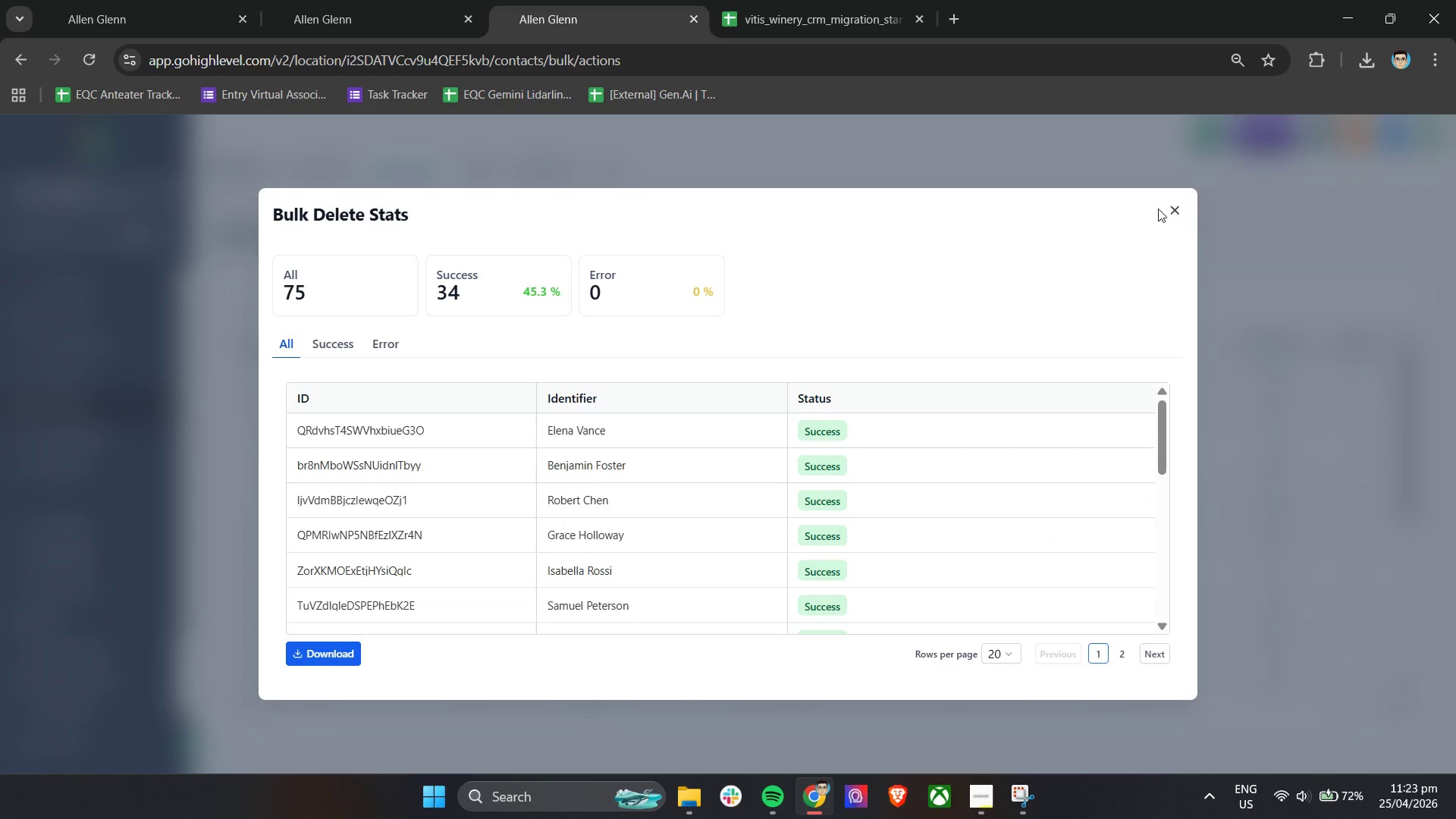 
double_click([1175, 209])
 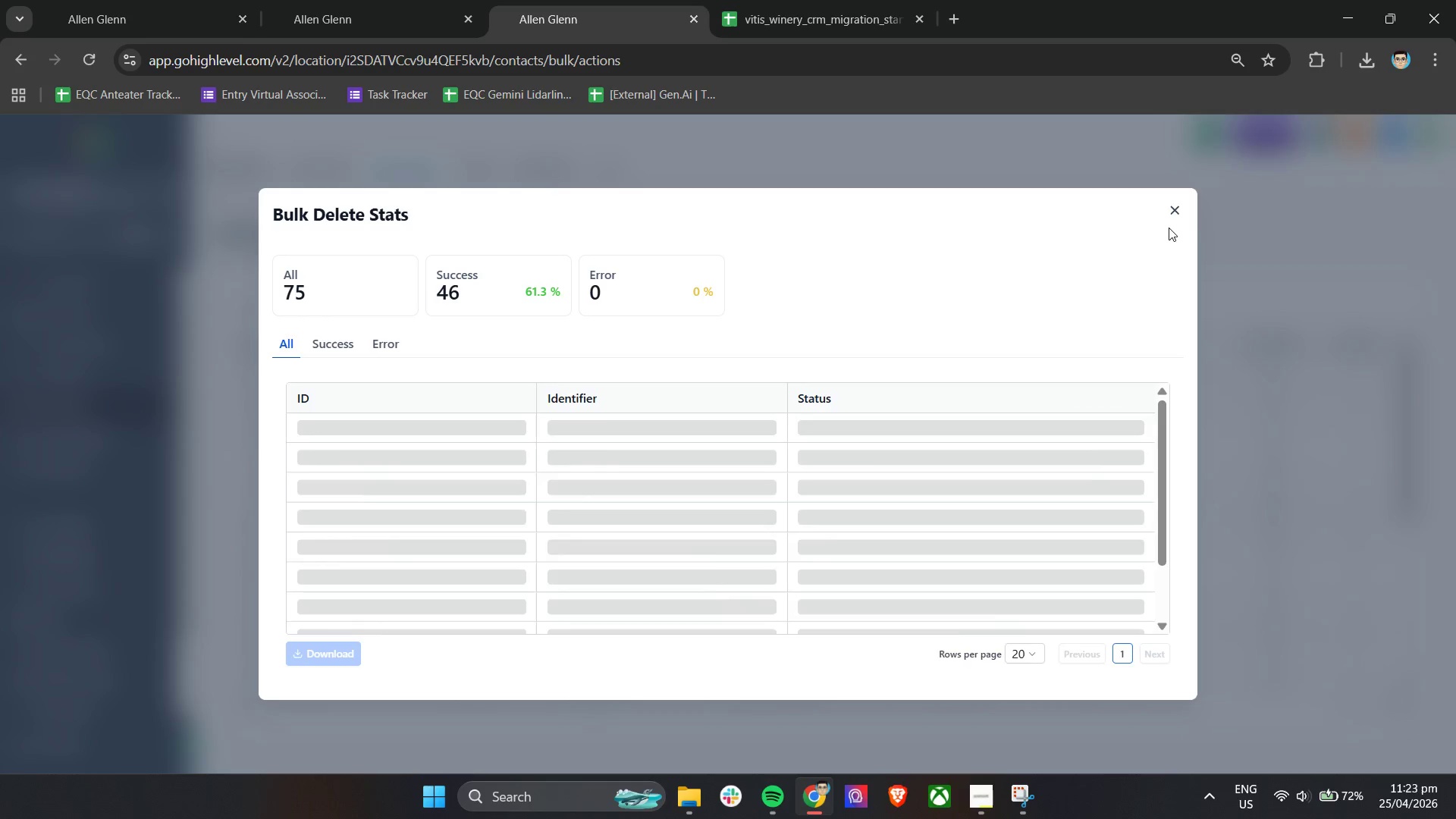 
double_click([1170, 203])
 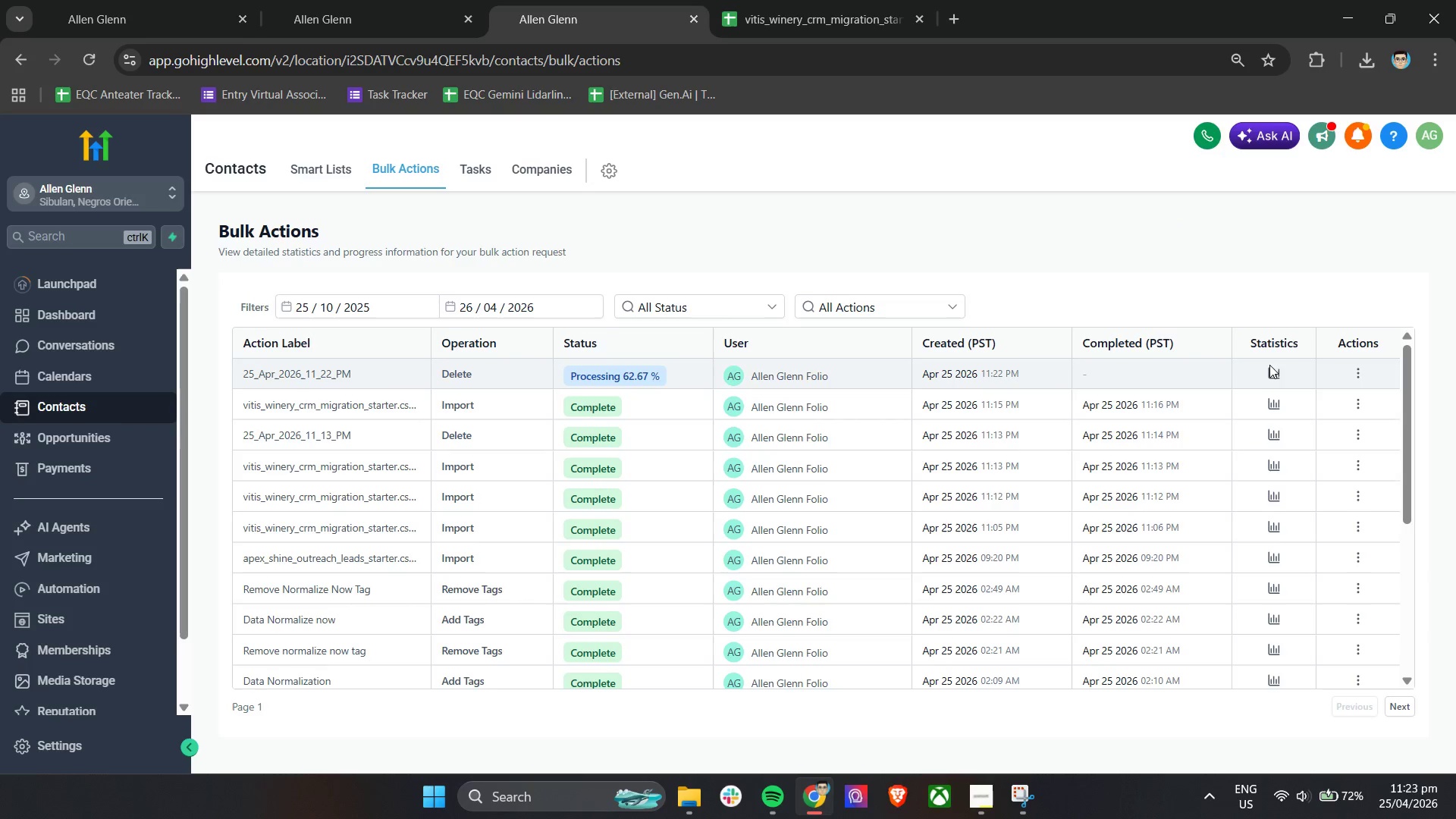 
left_click([1271, 367])
 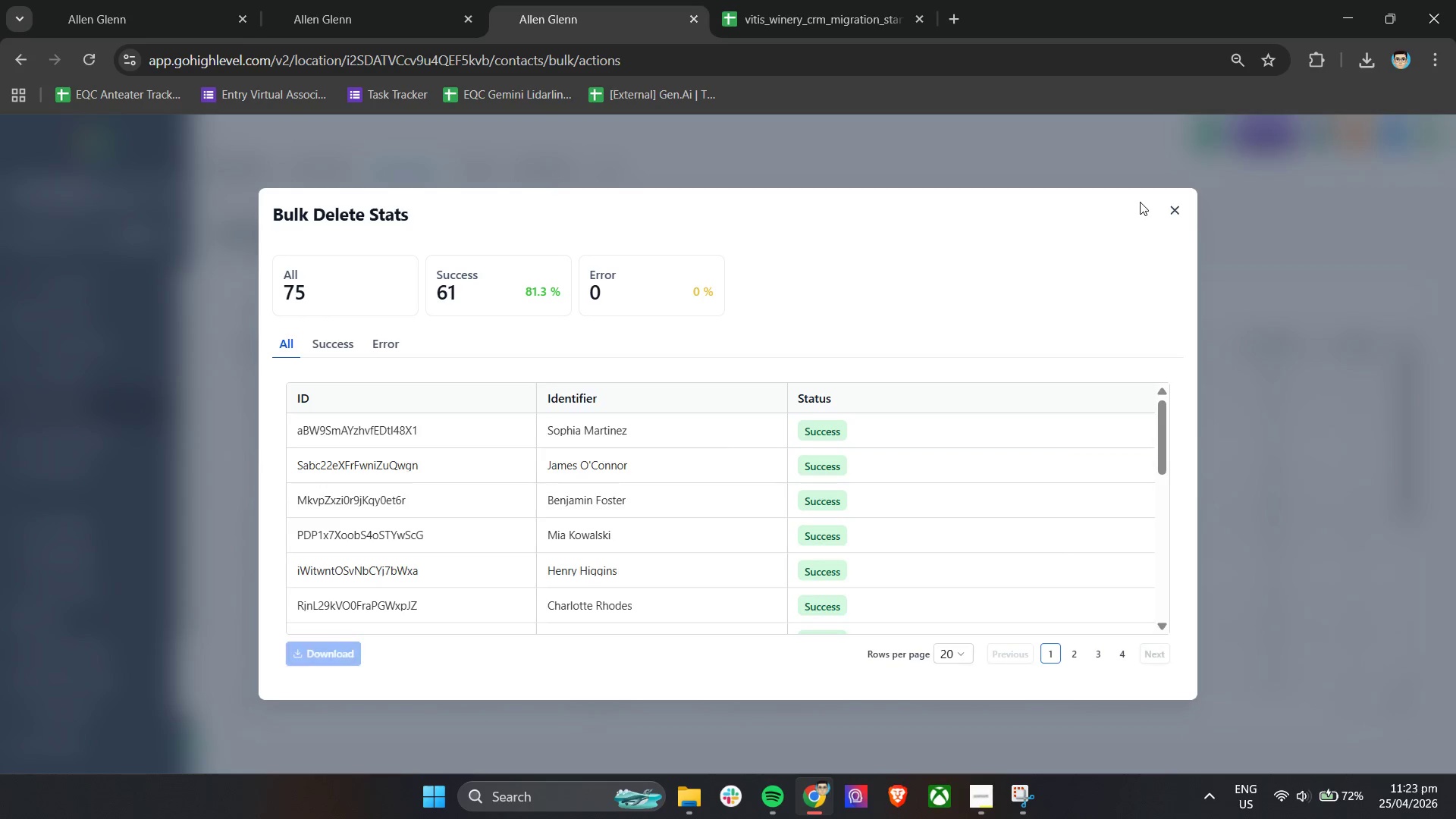 
left_click([1174, 215])
 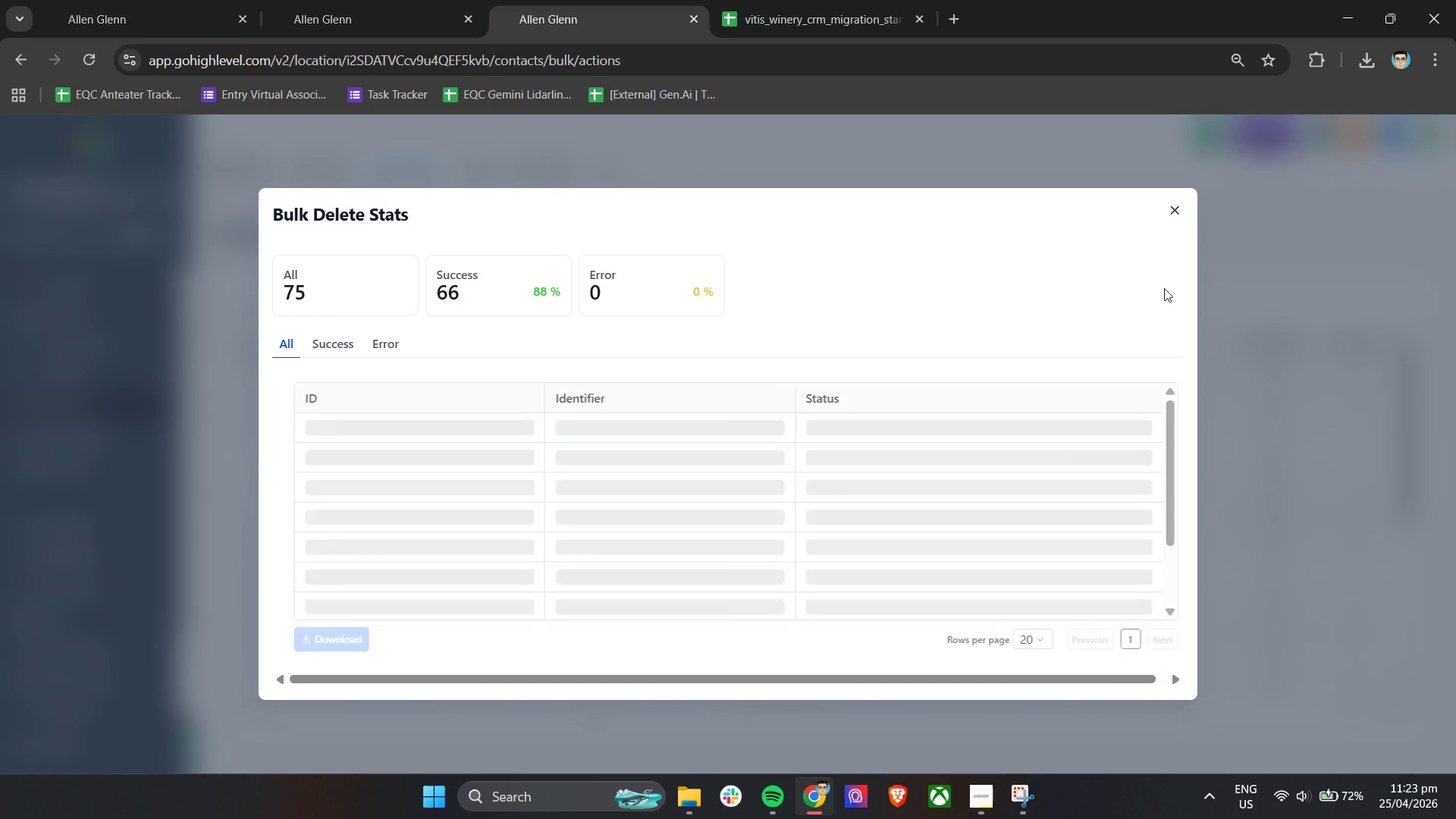 
left_click([1179, 208])
 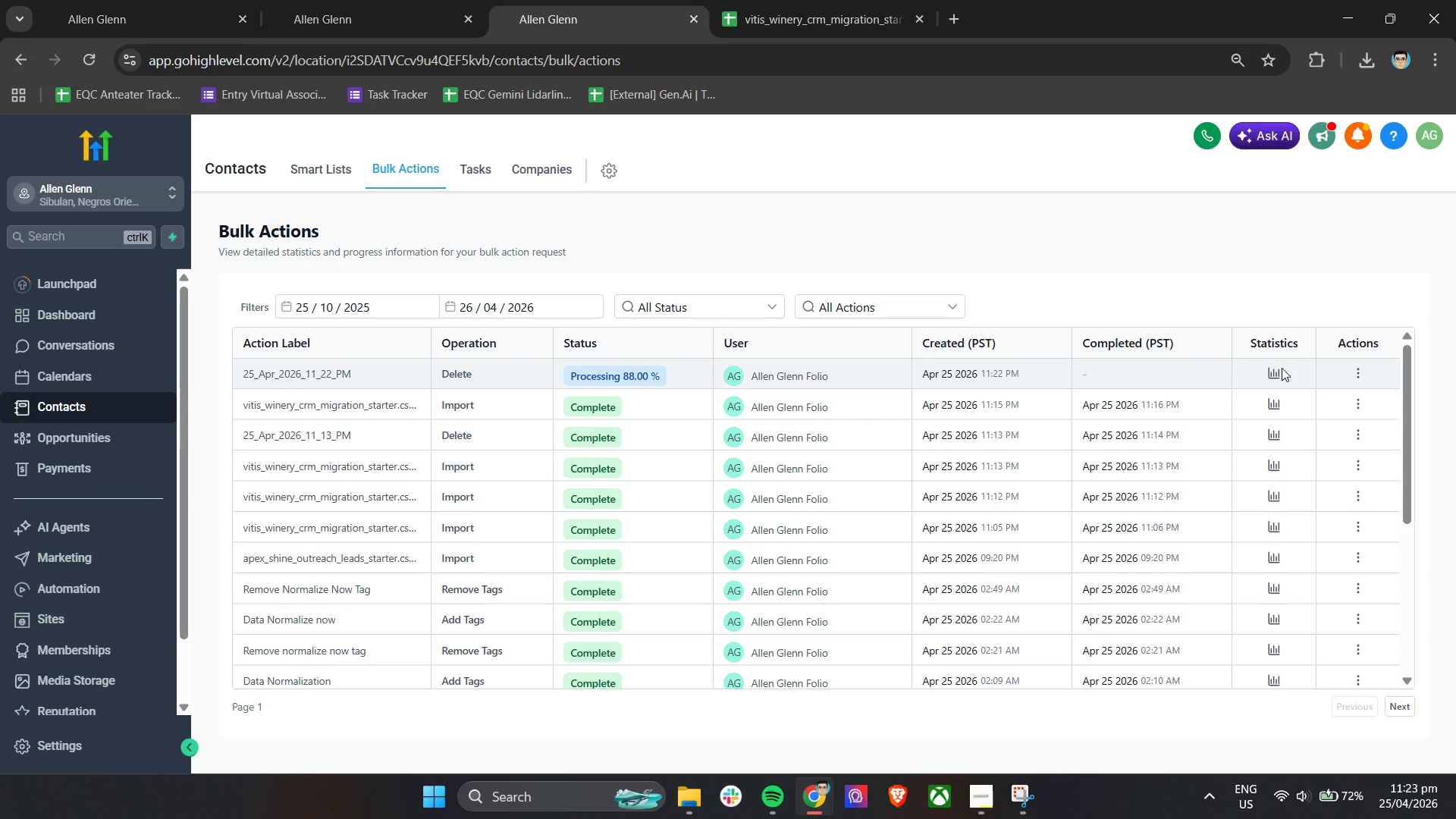 
left_click([1276, 376])
 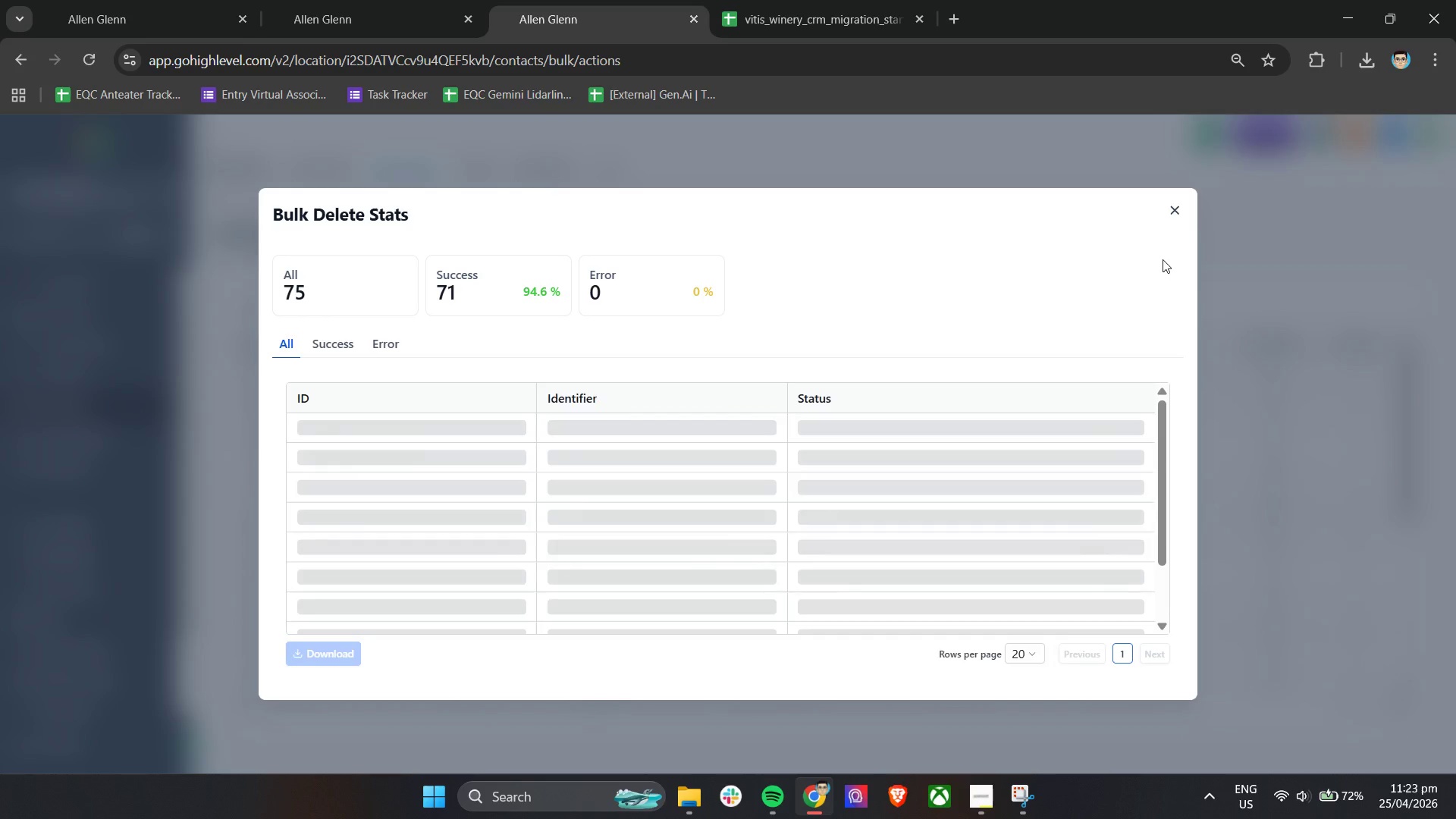 
left_click([1175, 204])
 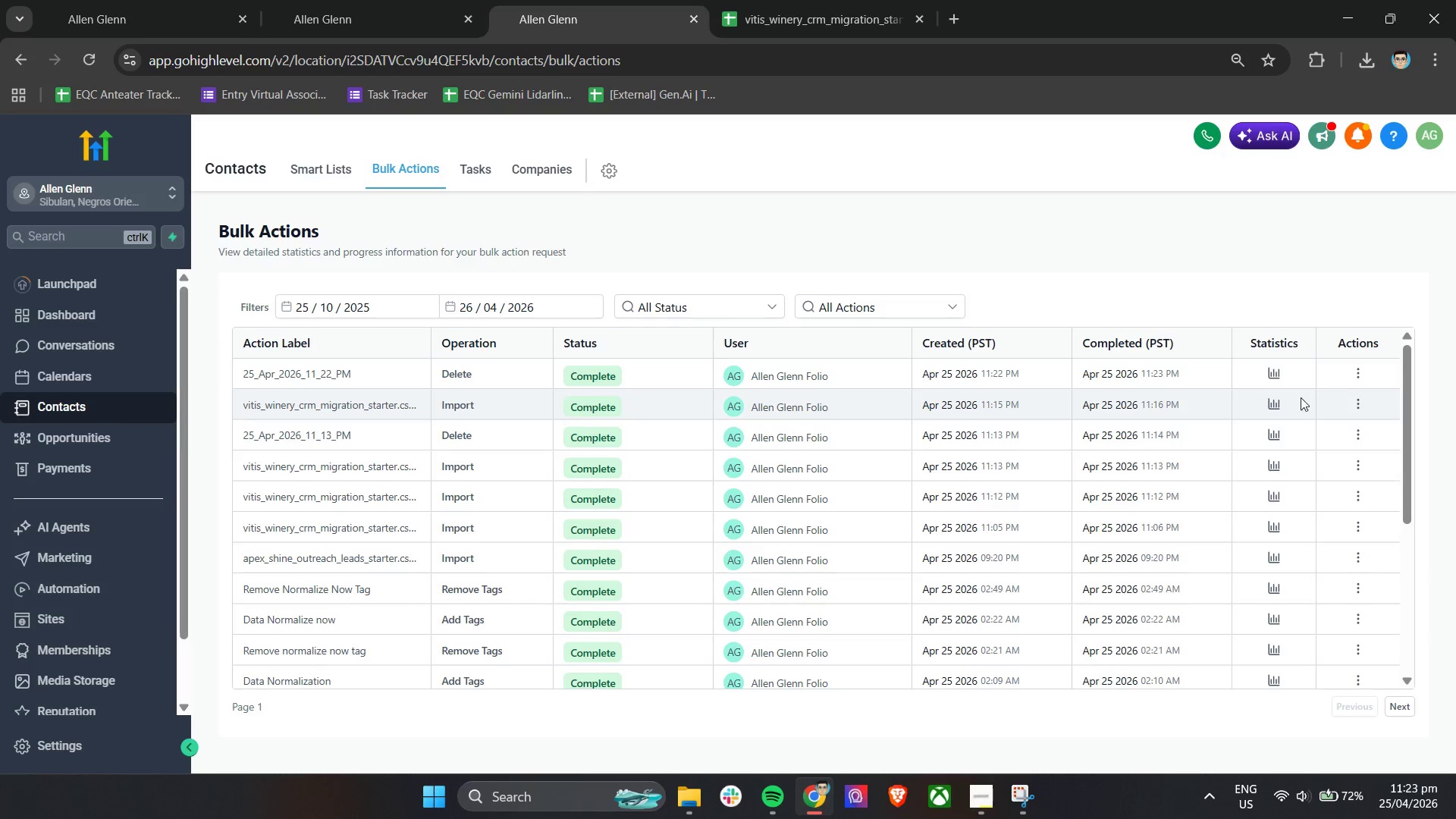 
left_click([1271, 367])
 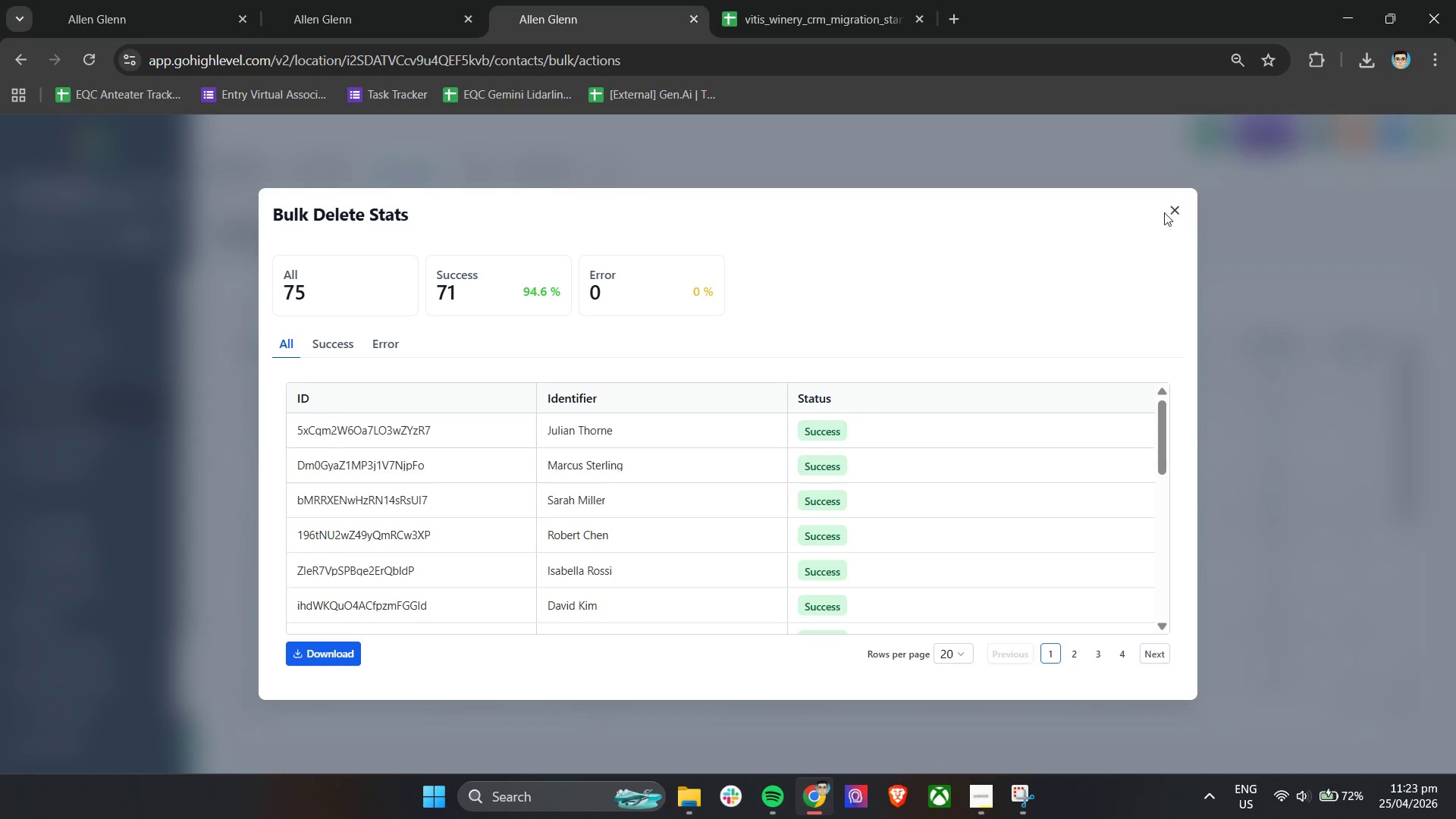 
left_click([1275, 378])
 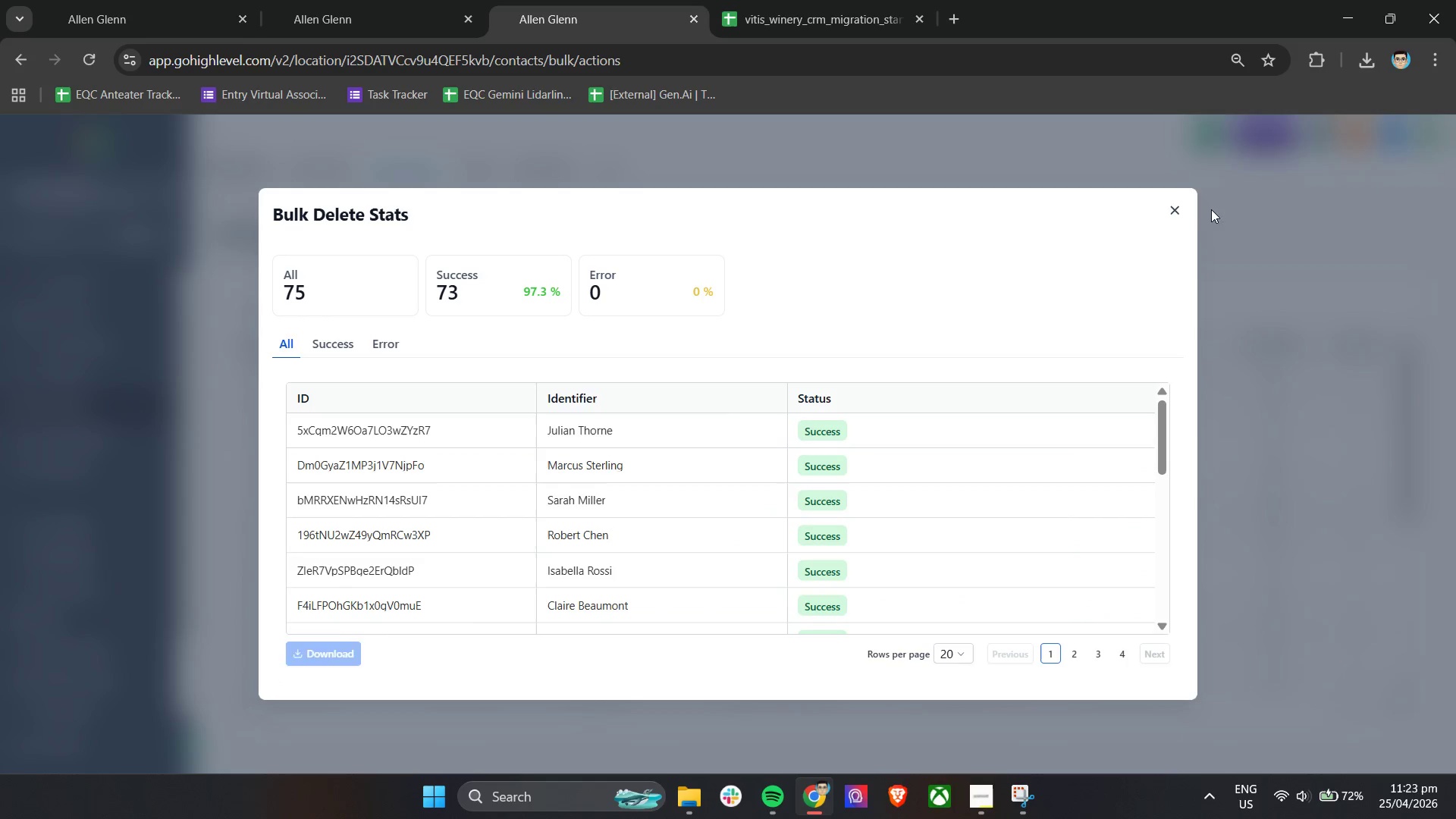 
left_click([1175, 206])
 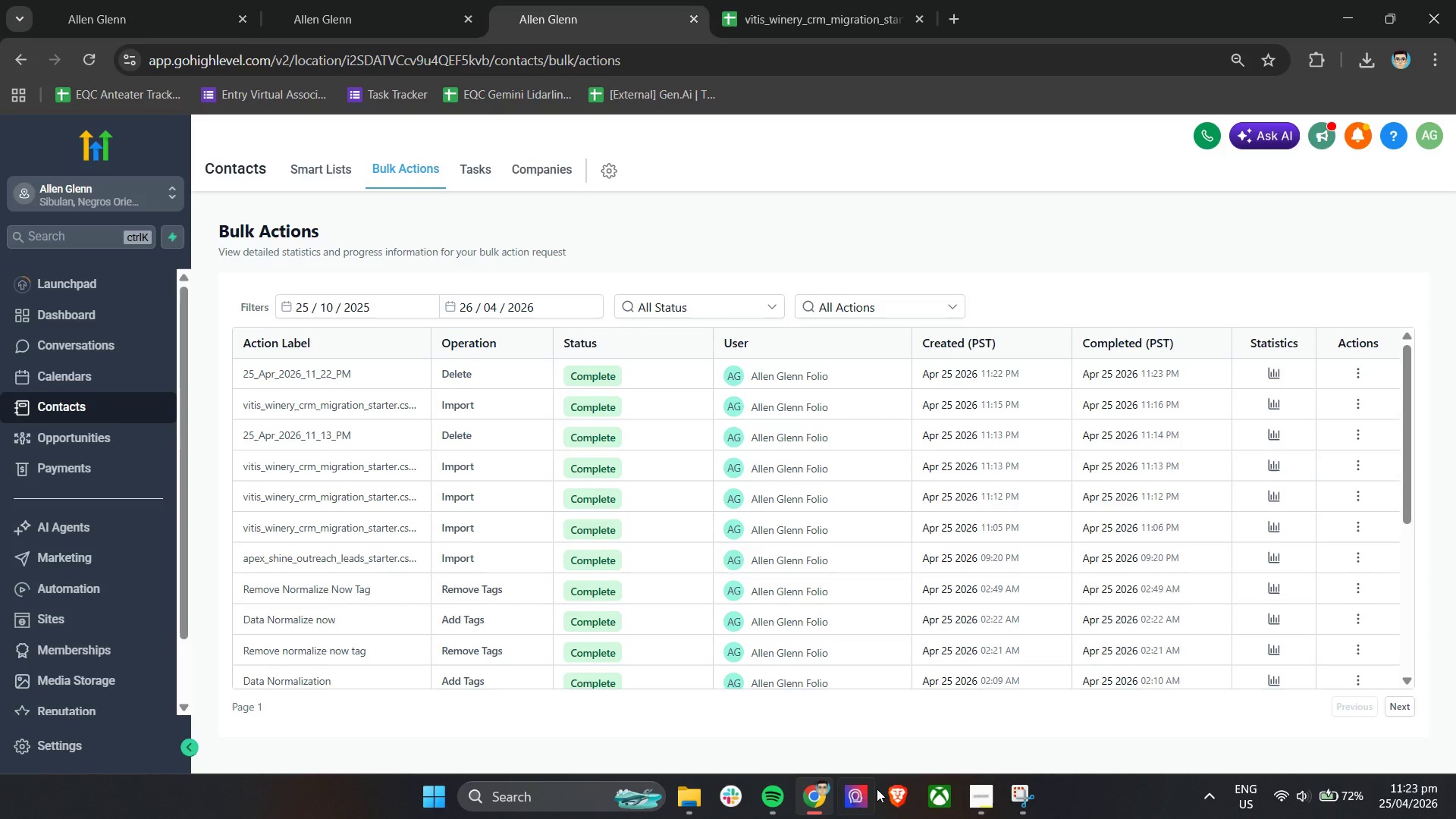 
left_click([987, 794])